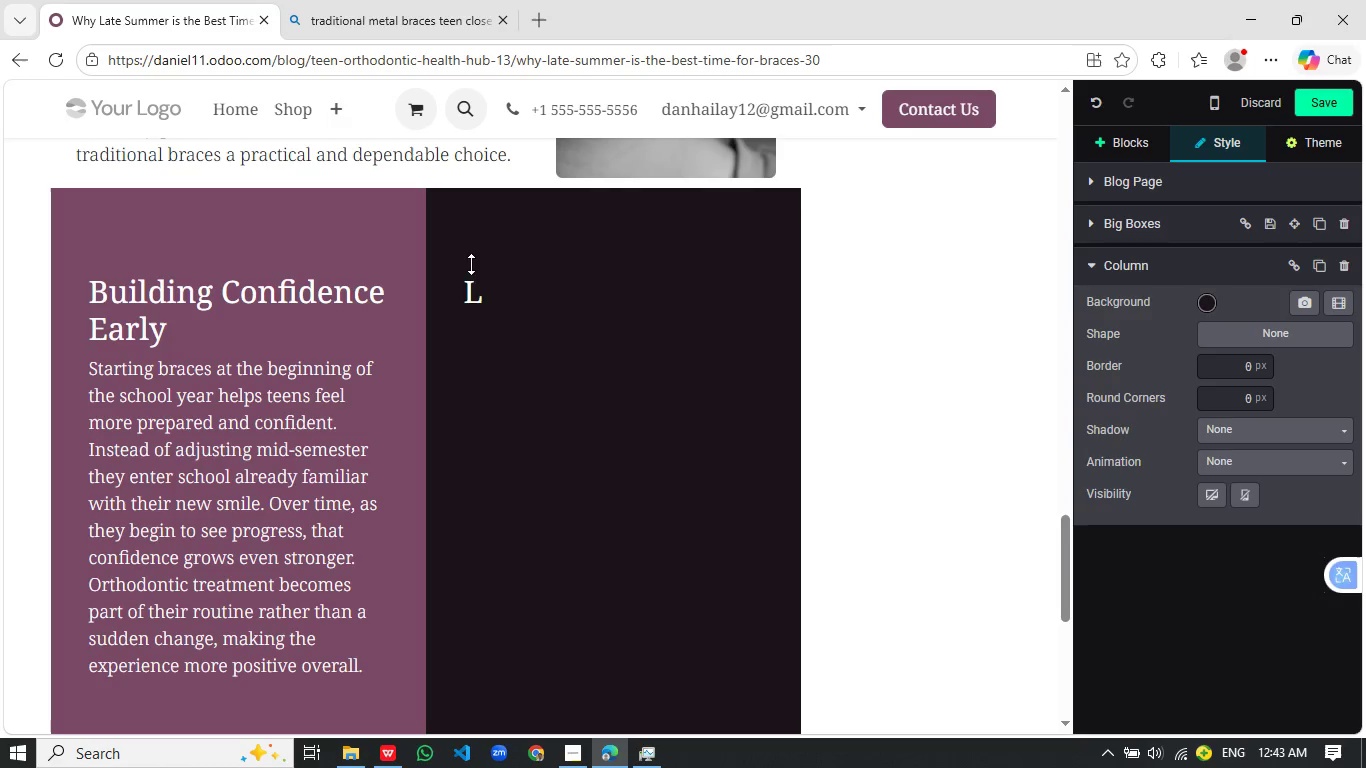 
key(Shift+Backspace)
 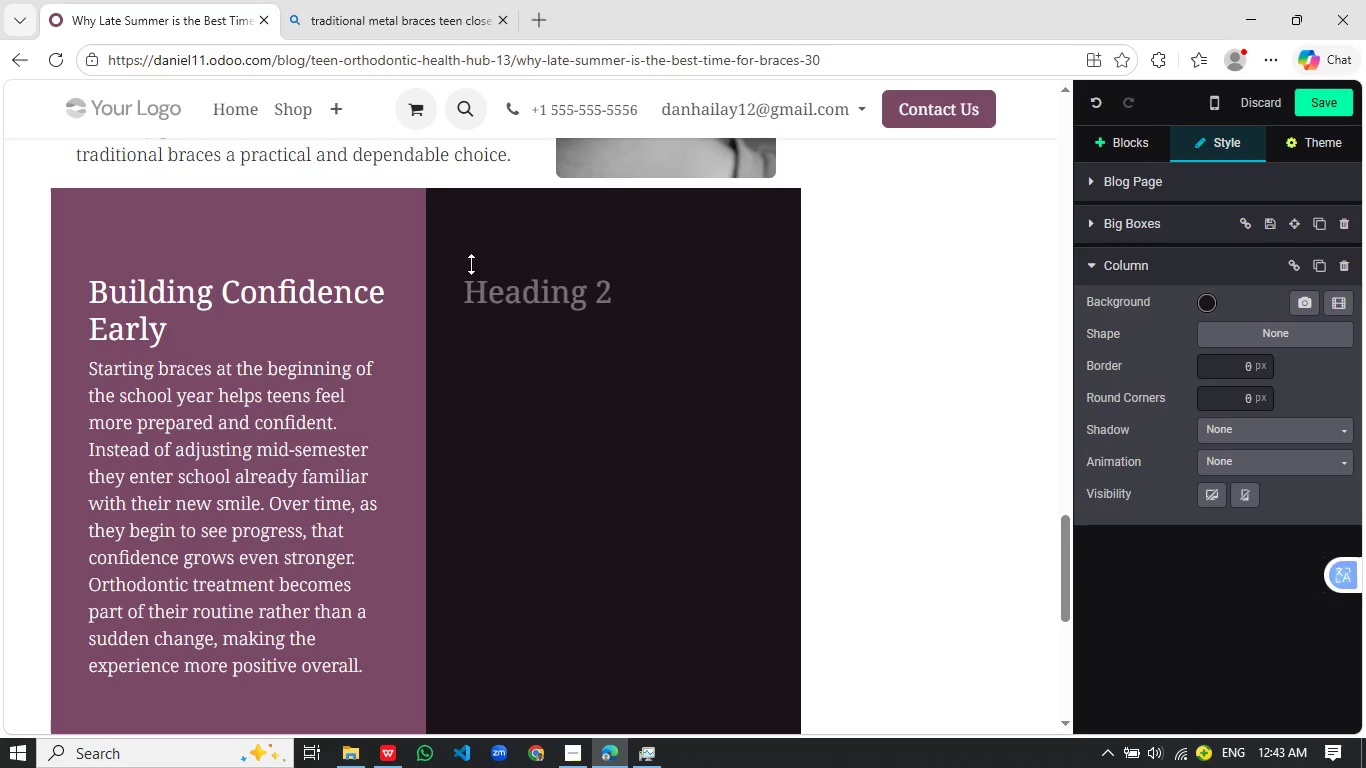 
key(Slash)
 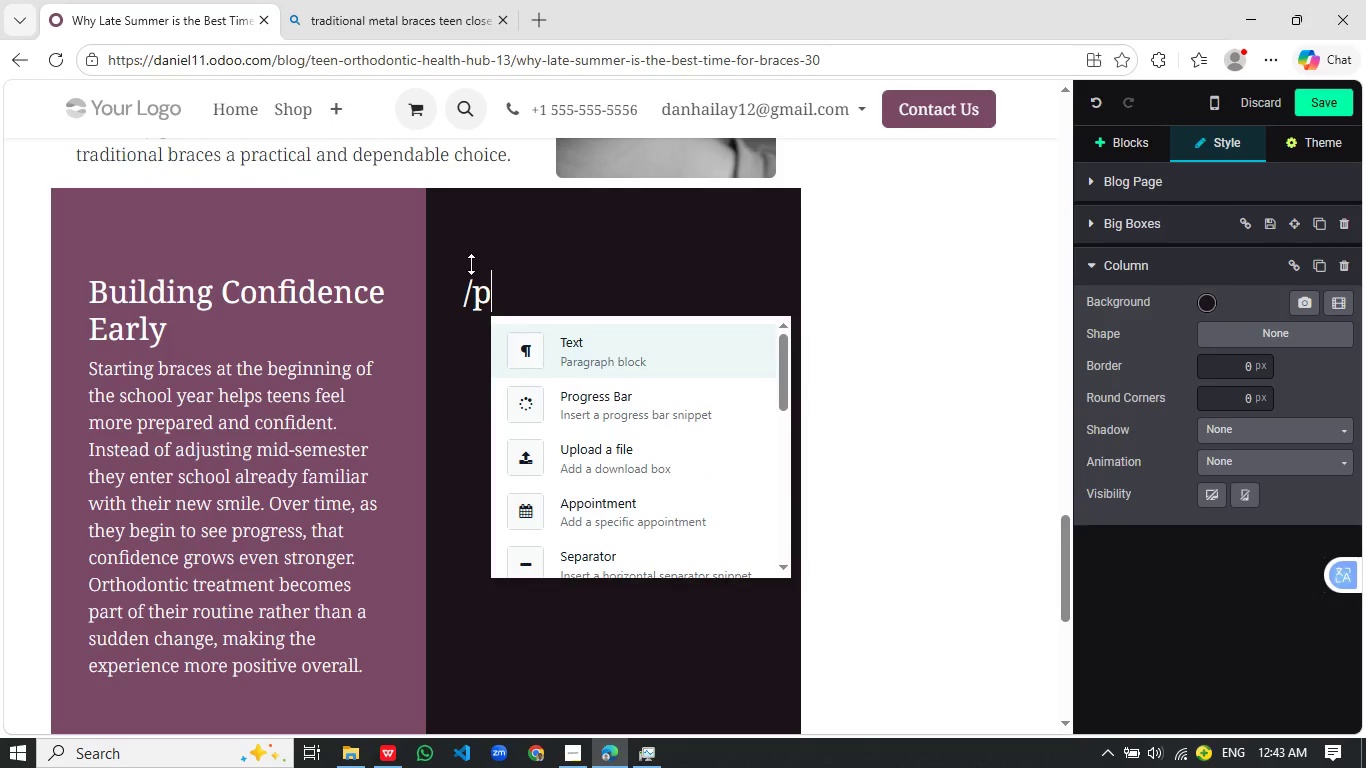 
key(P)
 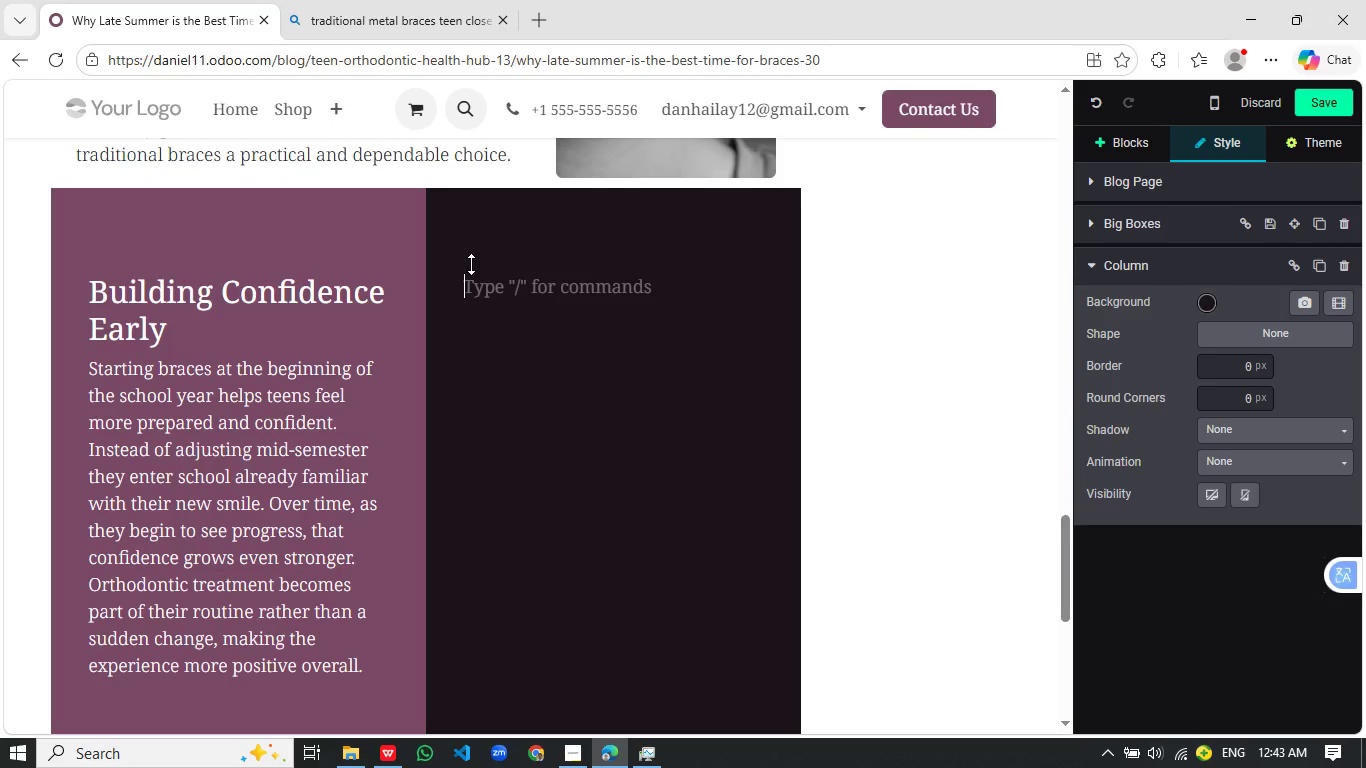 
key(Enter)
 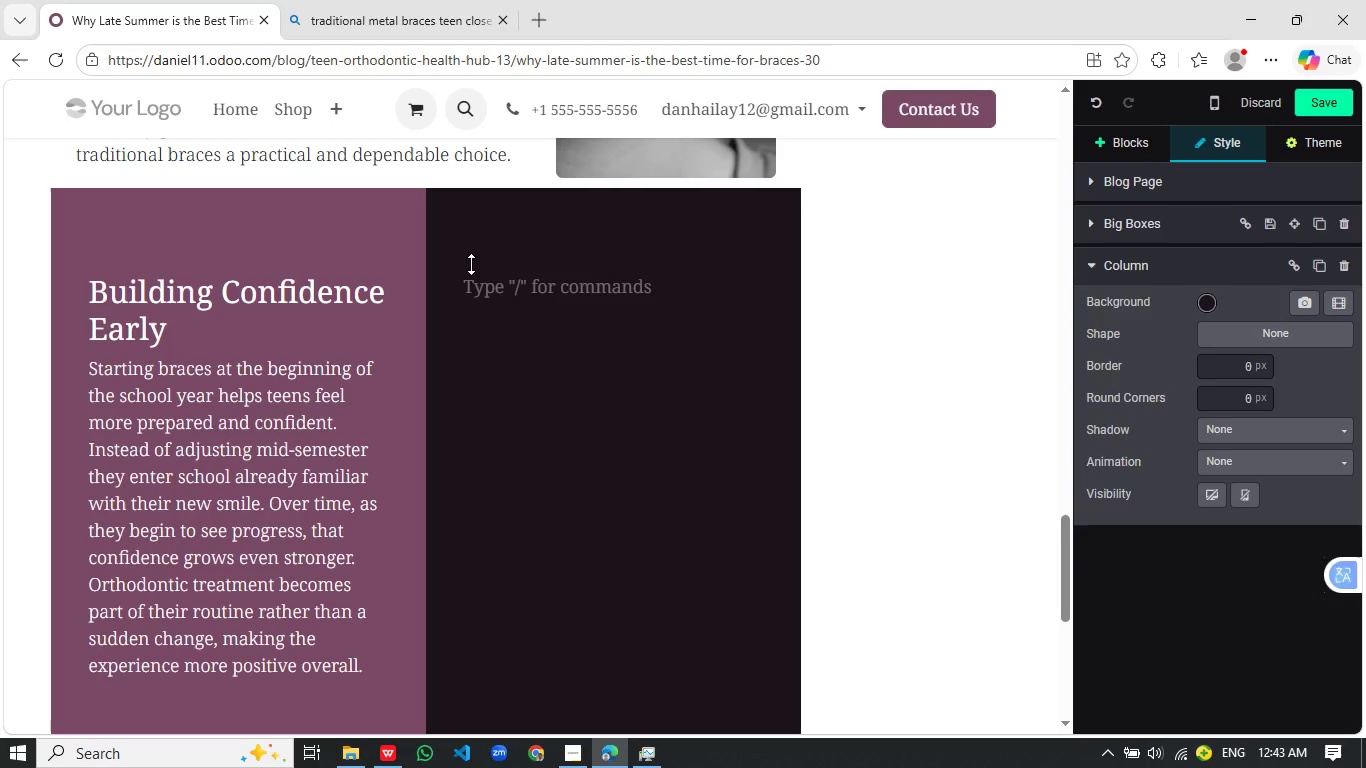 
hold_key(key=ShiftLeft, duration=0.59)
 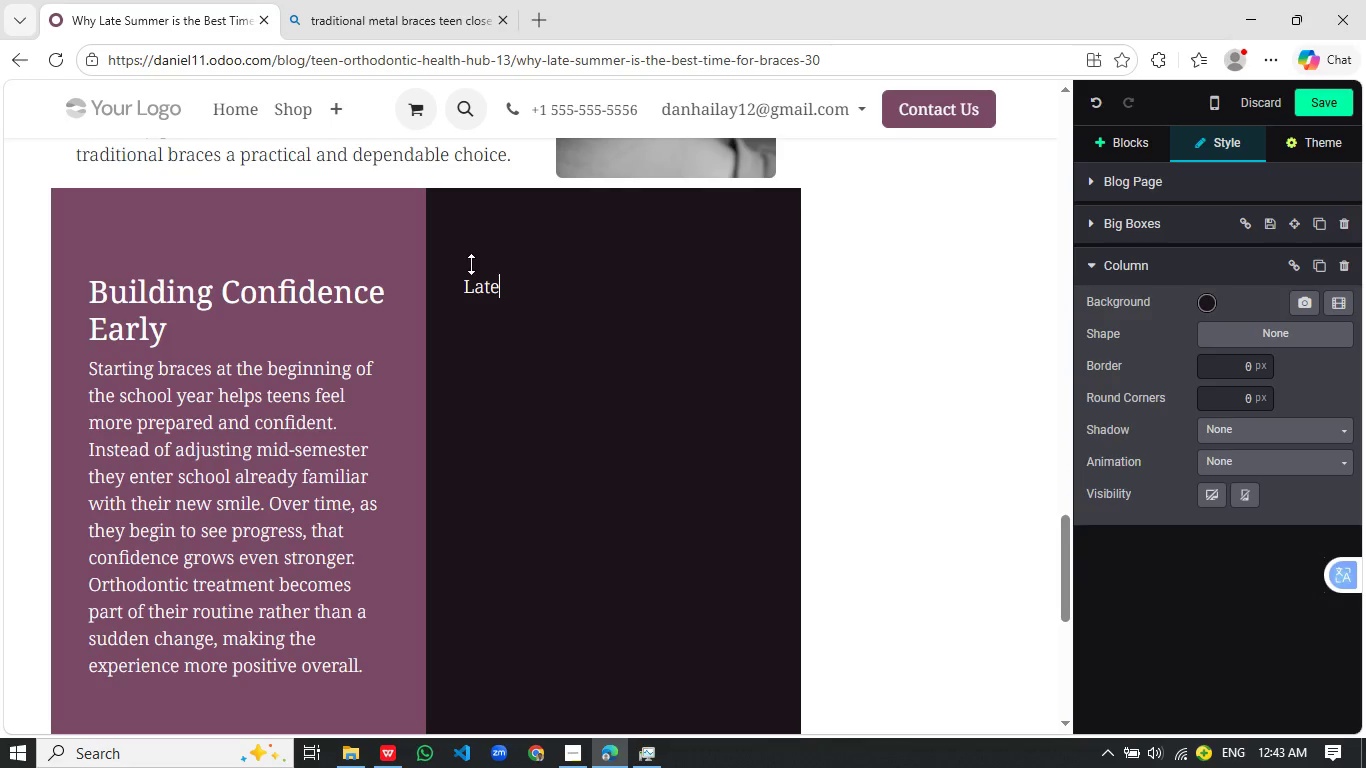 
type(late summer isn't just convenient- it's a strategic advantage for orthodontic success.)
 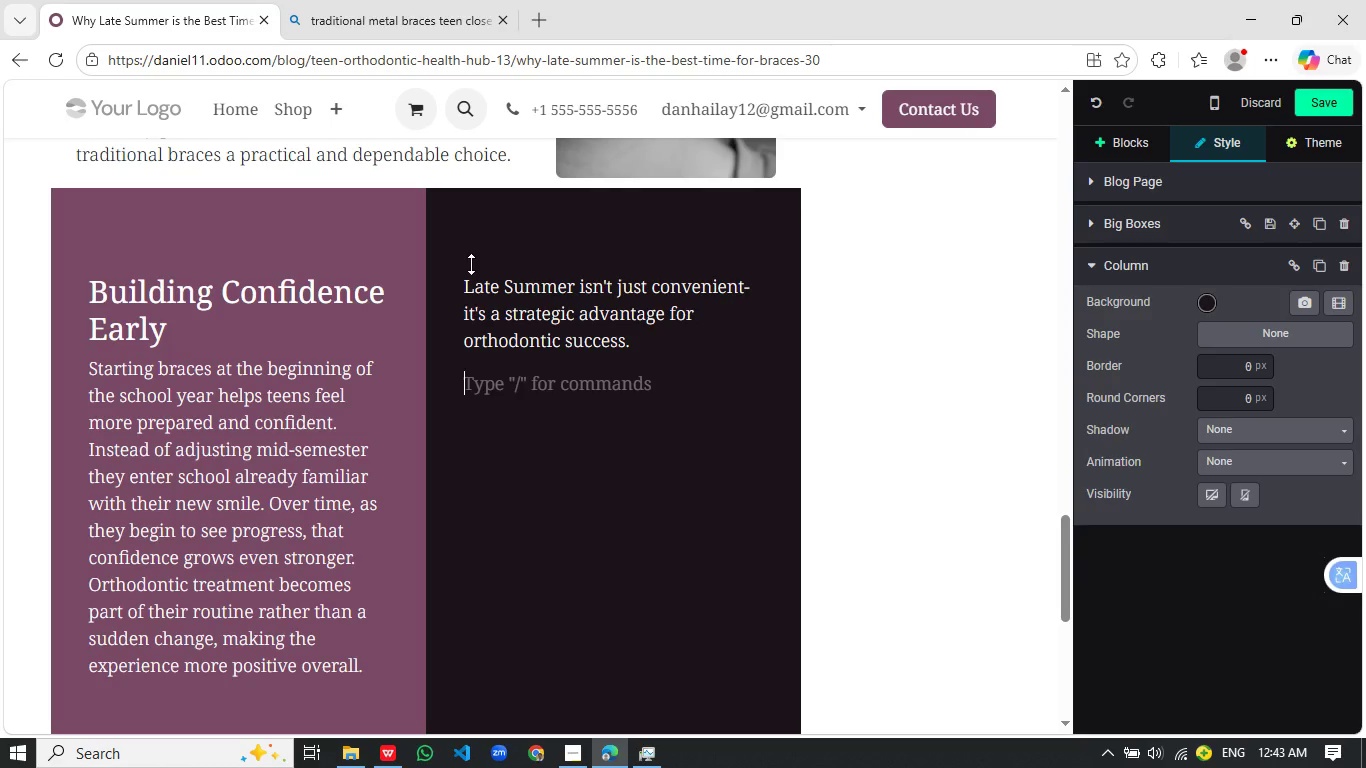 
key(Enter)
 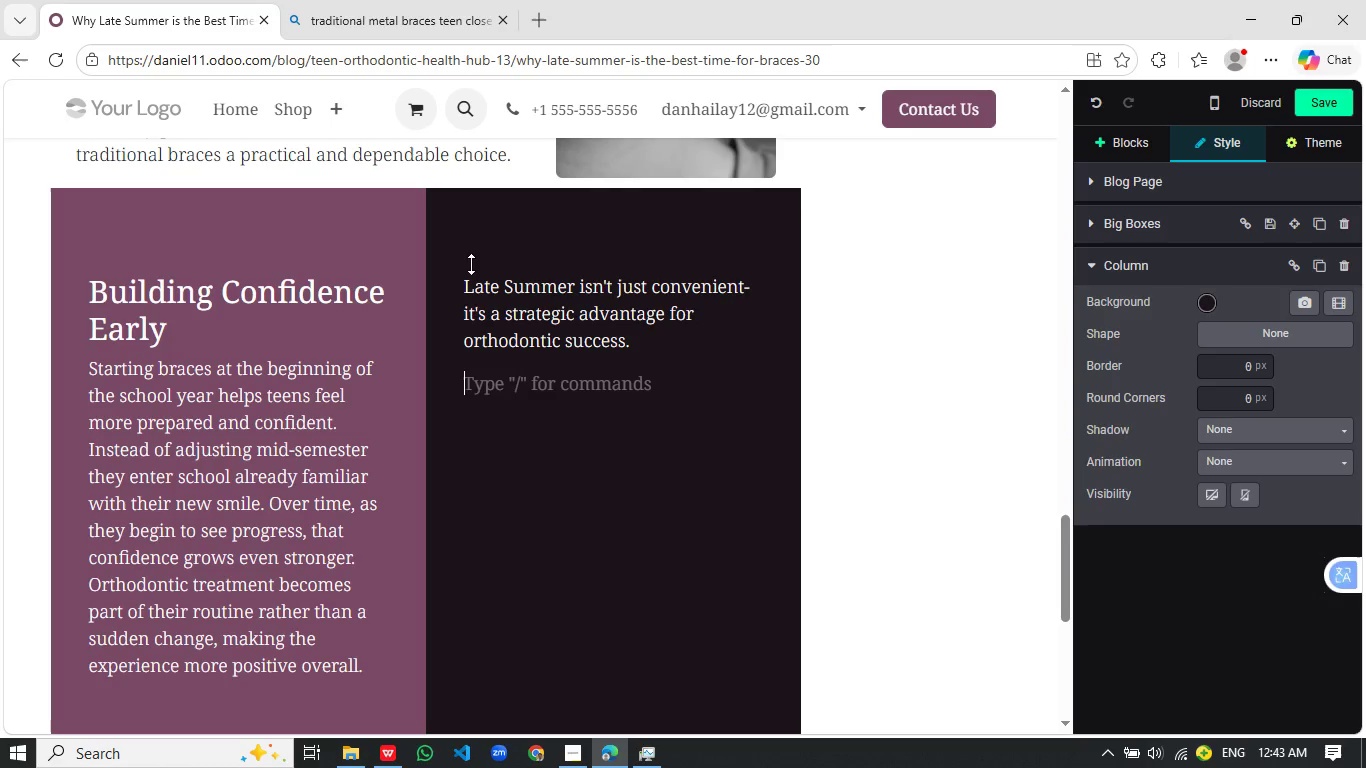 
key(Slash)
 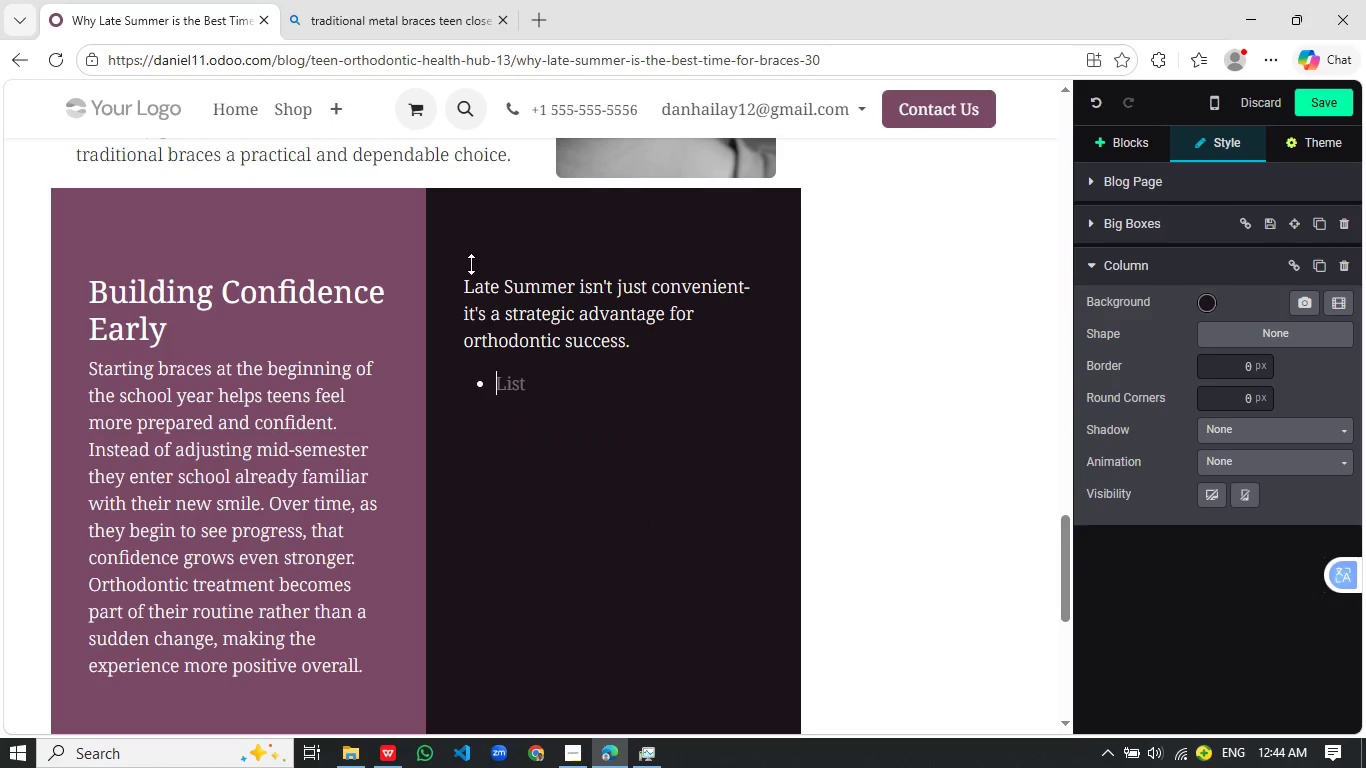 
key(B)
 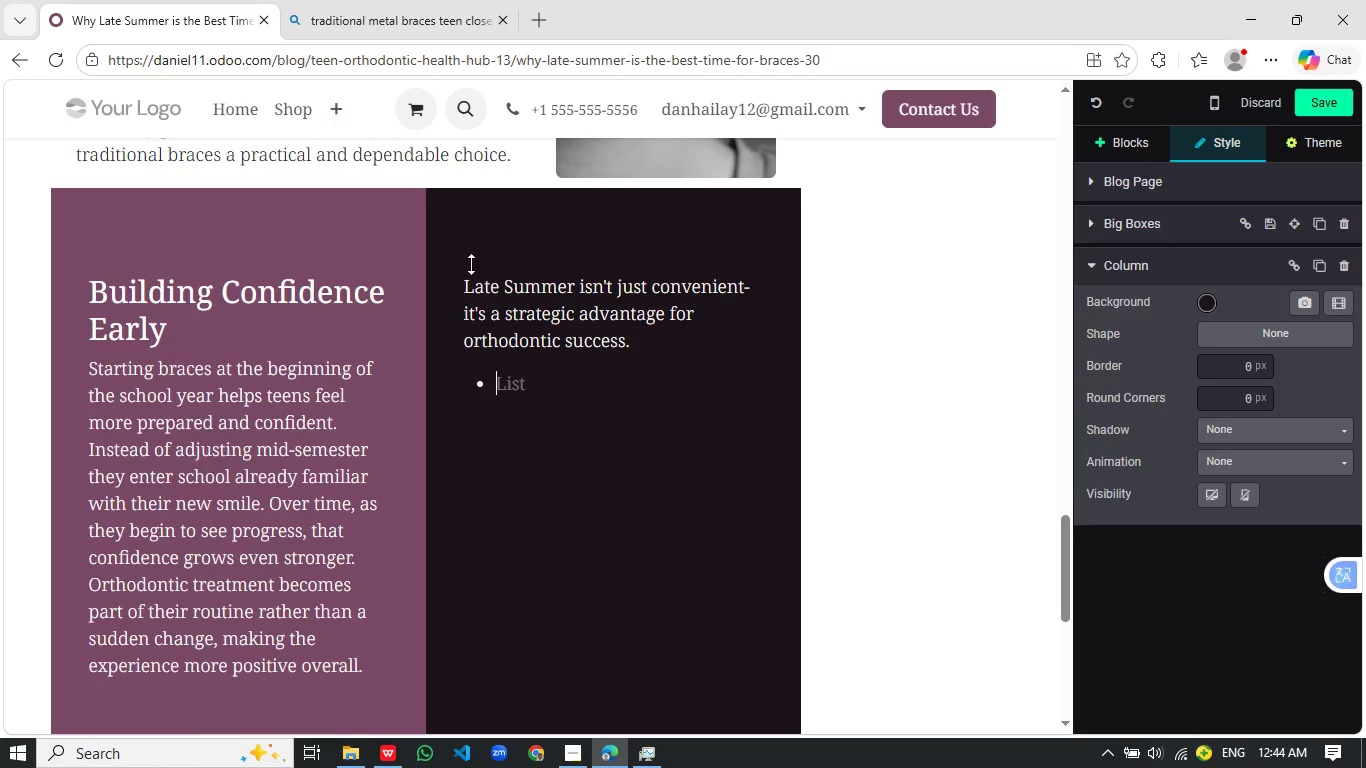 
key(Enter)
 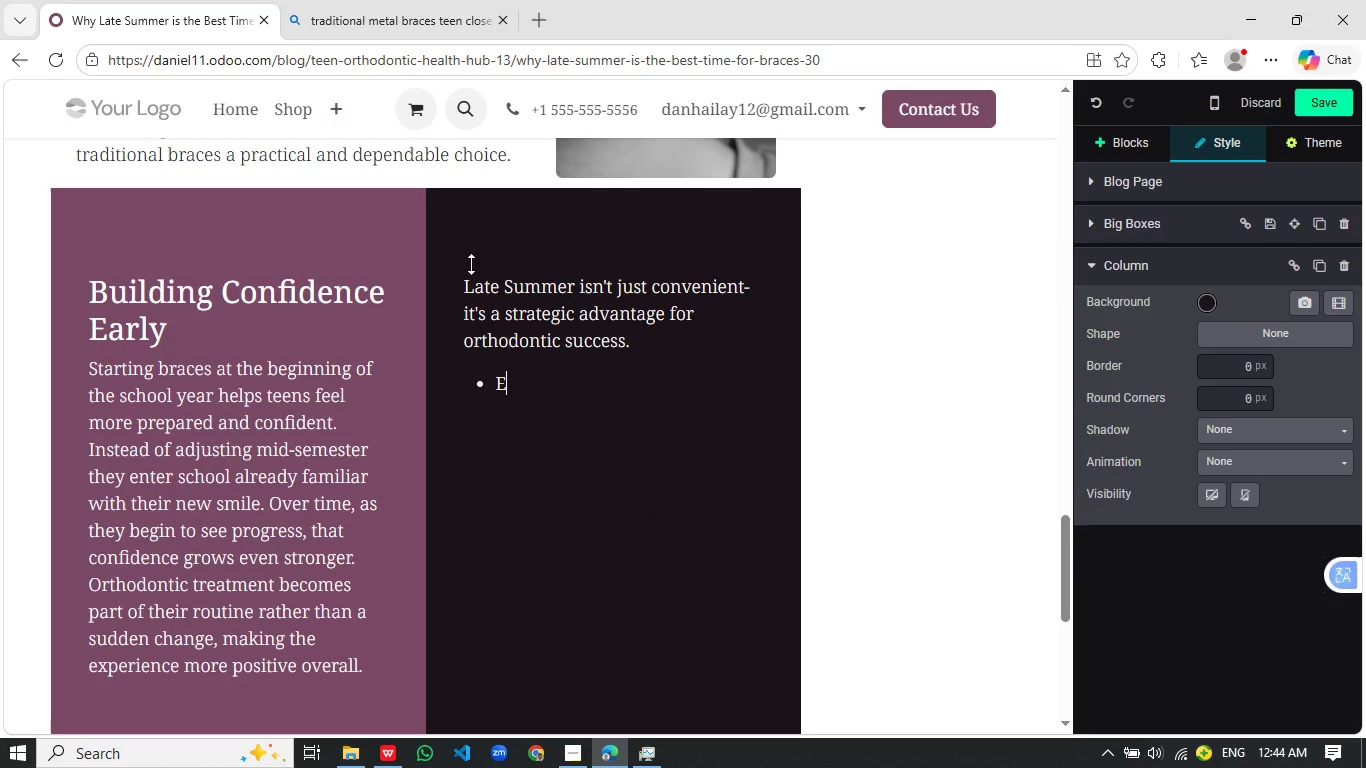 
type(Easier adjustment period at home)
 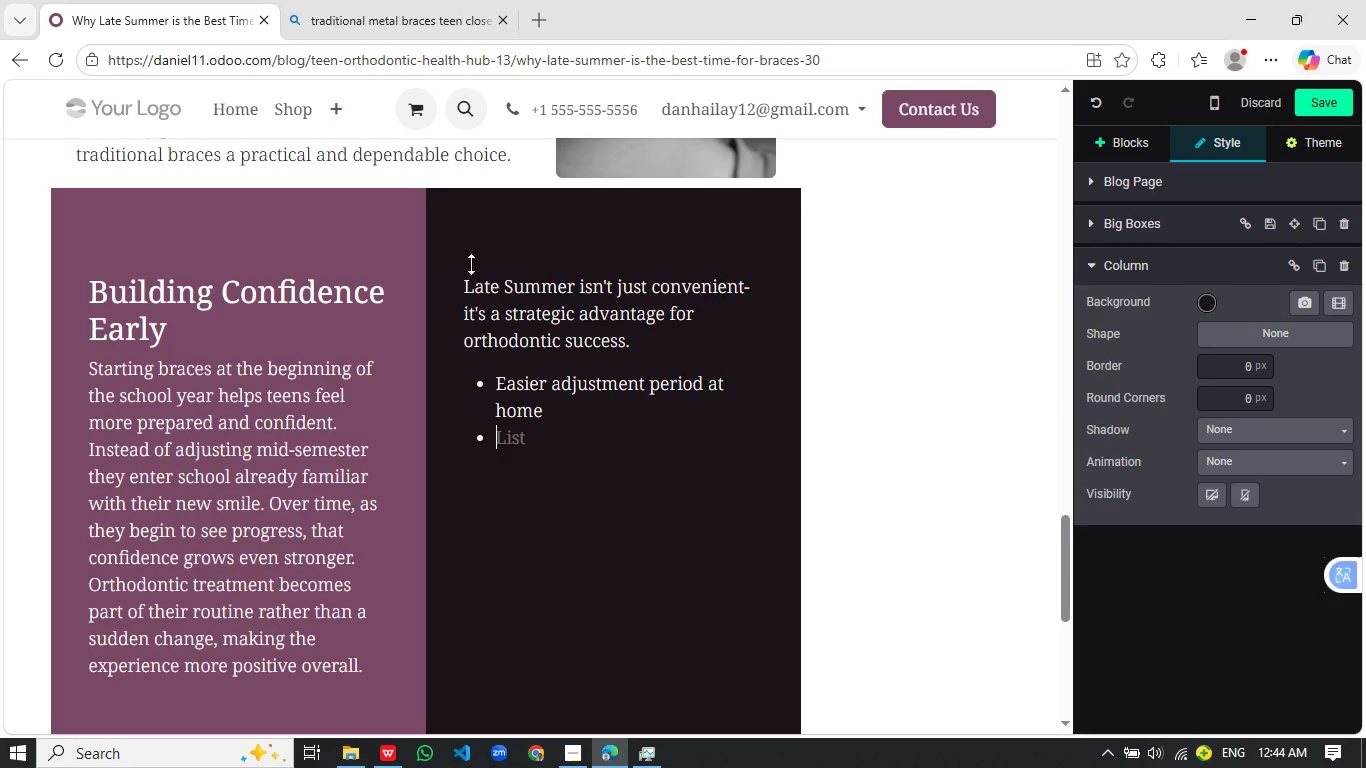 
key(Enter)
 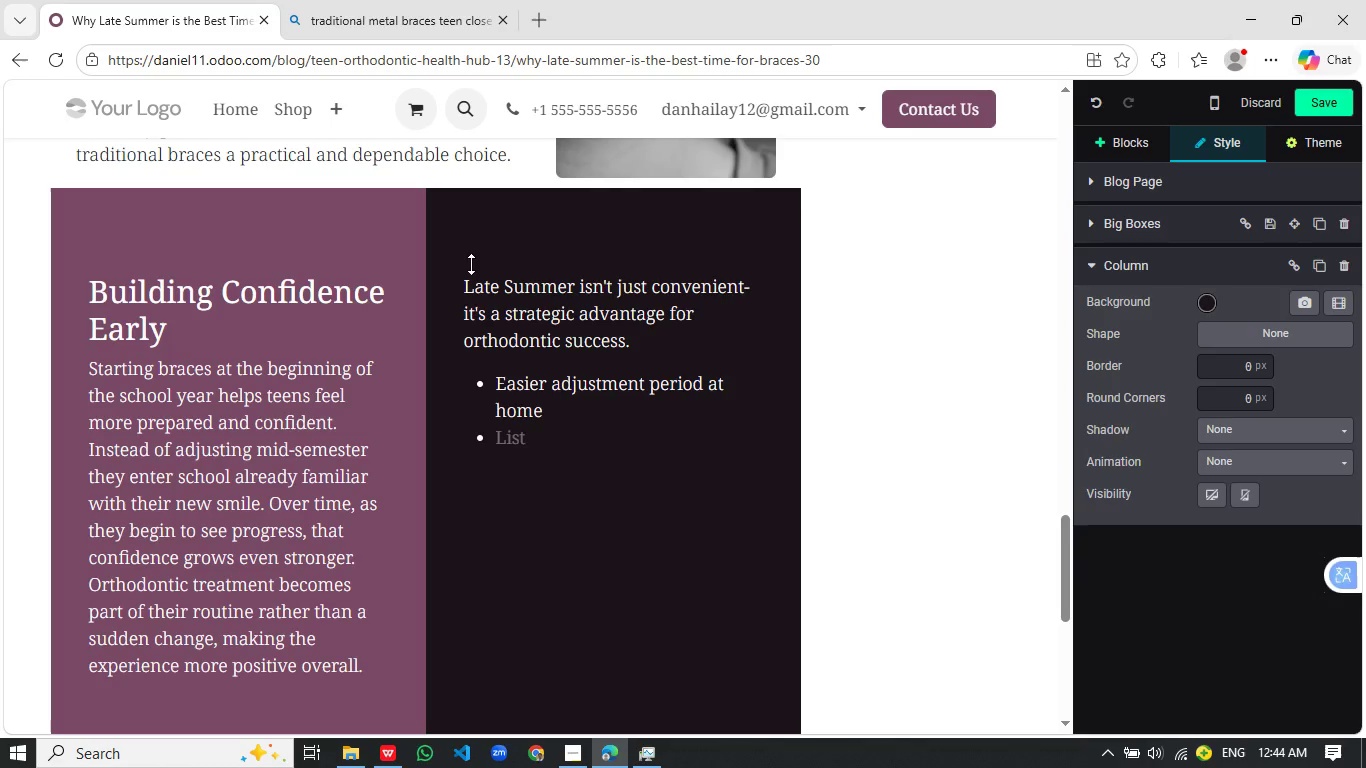 
type(Better alignment with growth and development)
 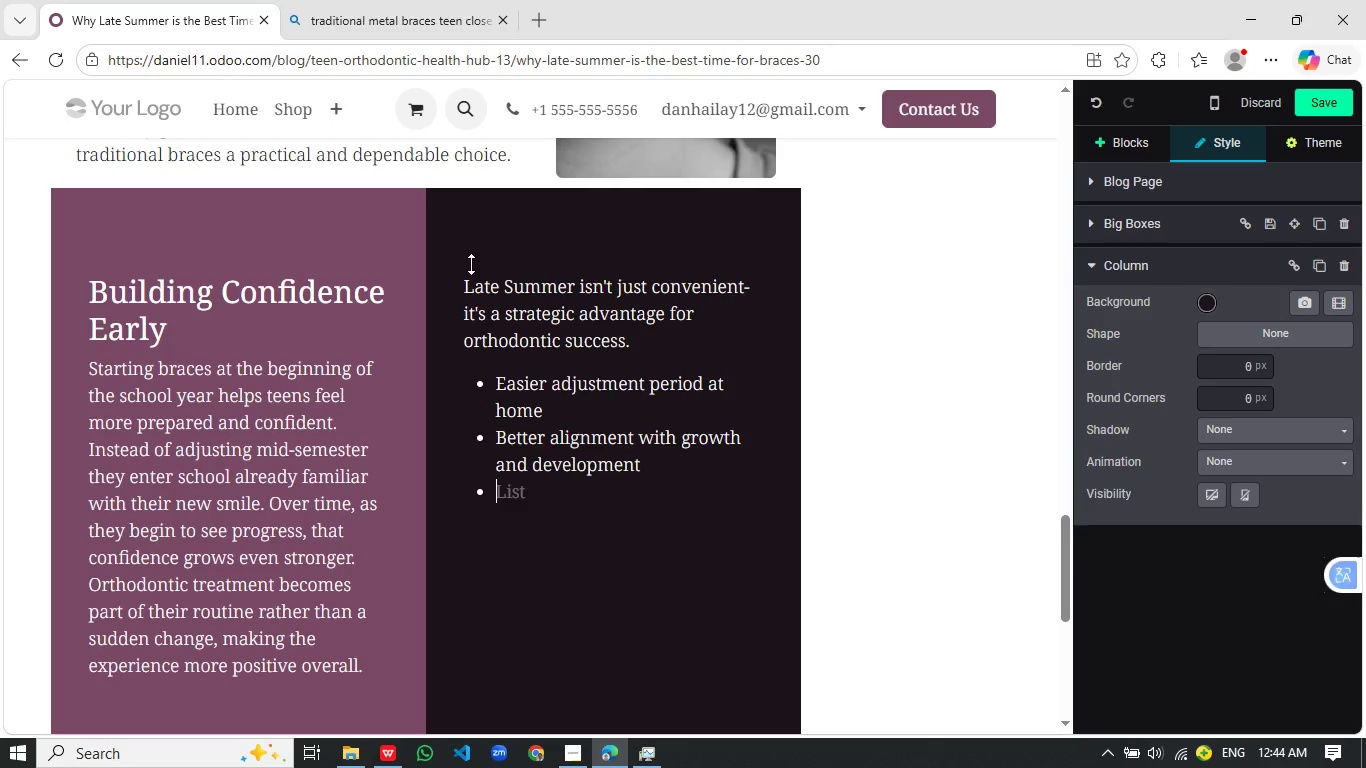 
key(Enter)
 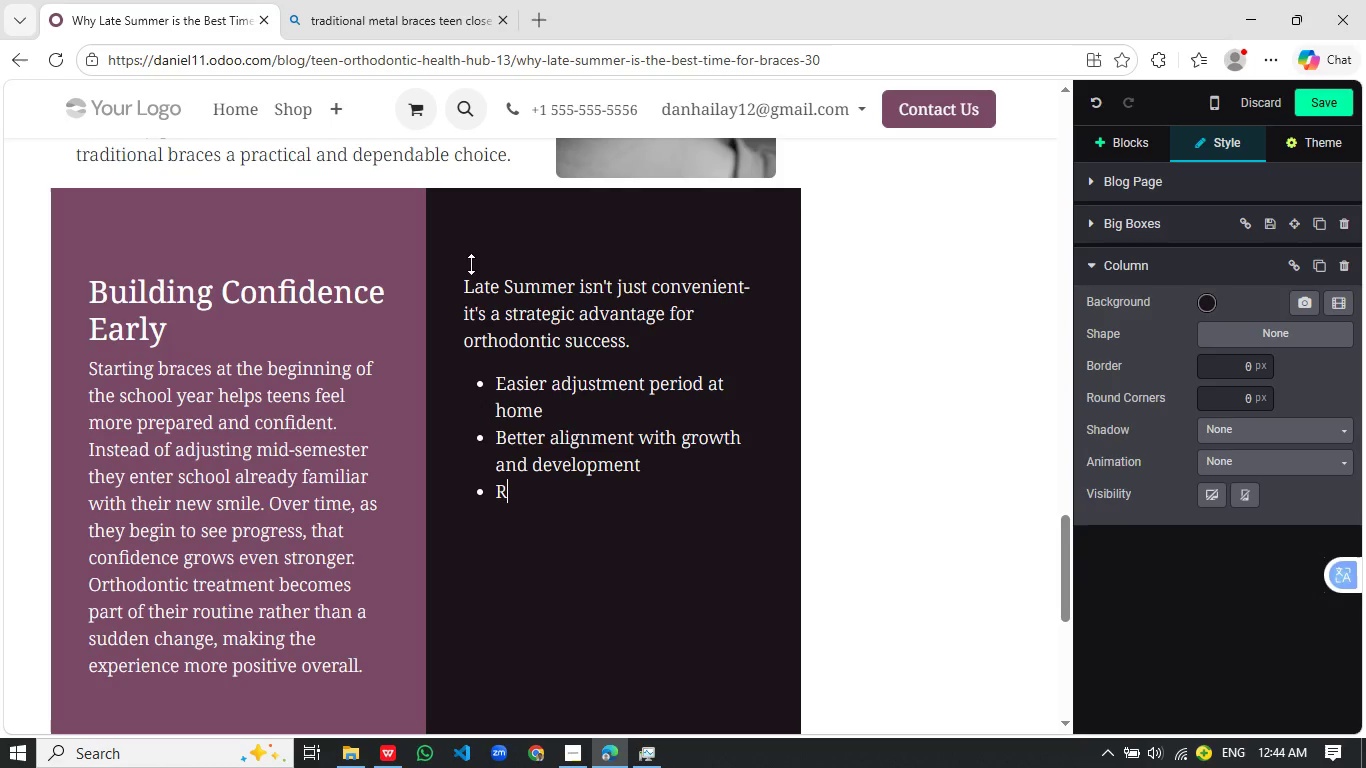 
type(Reduced school-time stree)
key(Backspace)
type(ss)
 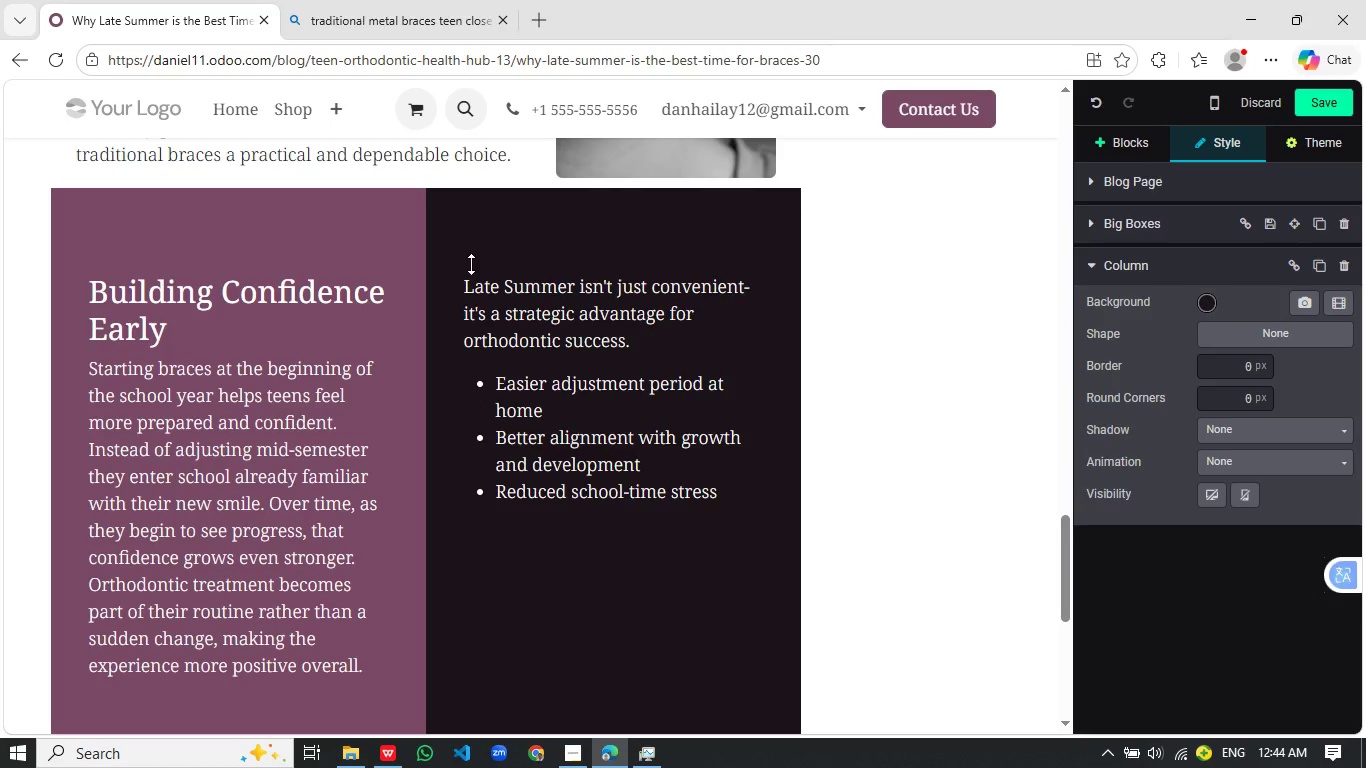 
key(Enter)
 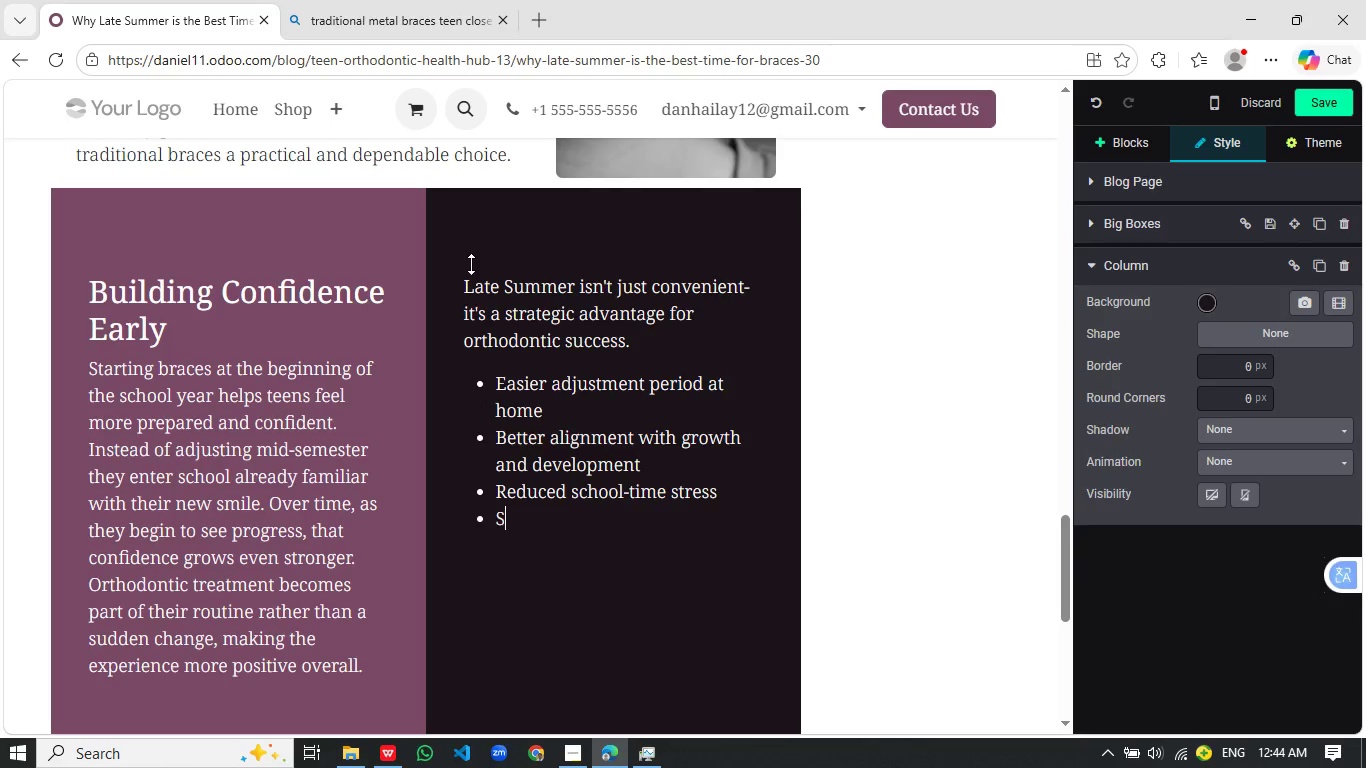 
type(Stronger)
 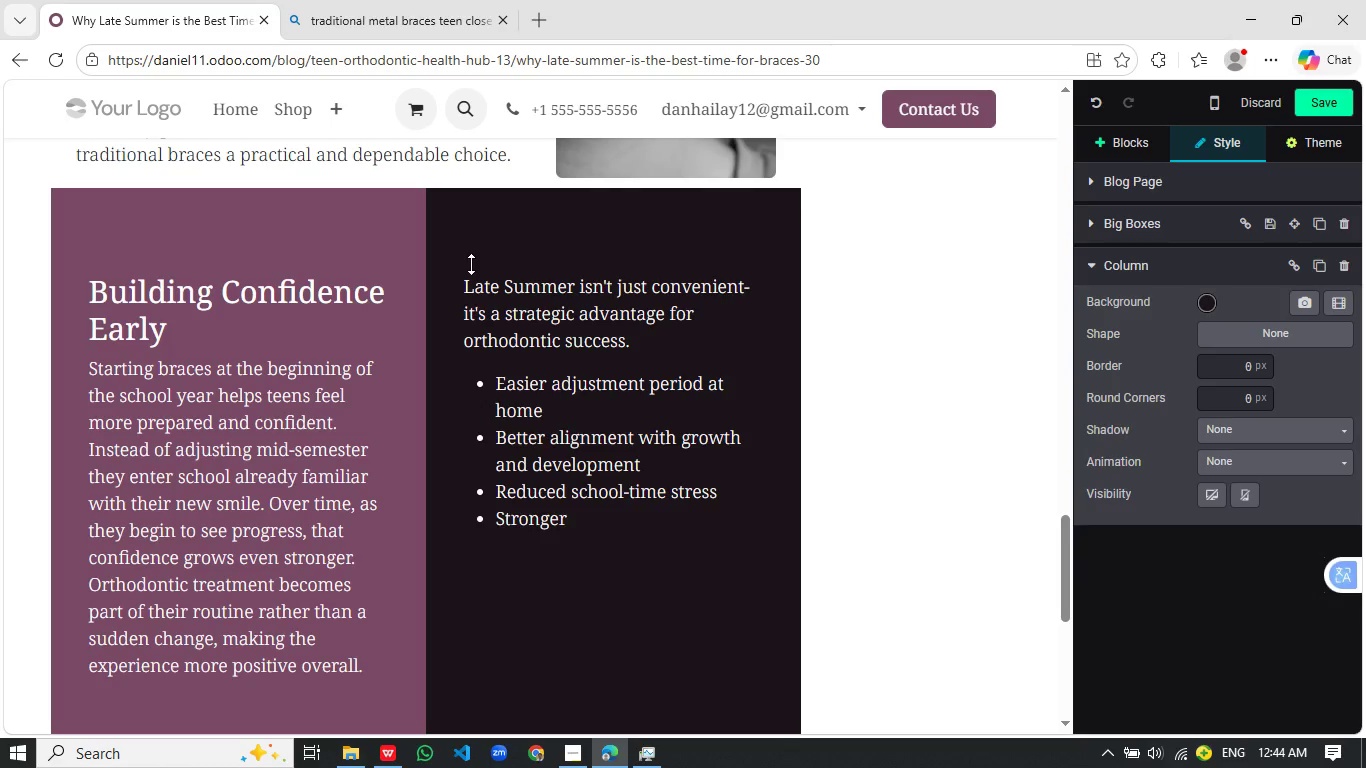 
type(con)
key(Backspace)
key(Backspace)
key(Backspace)
type( confidence from the start)
 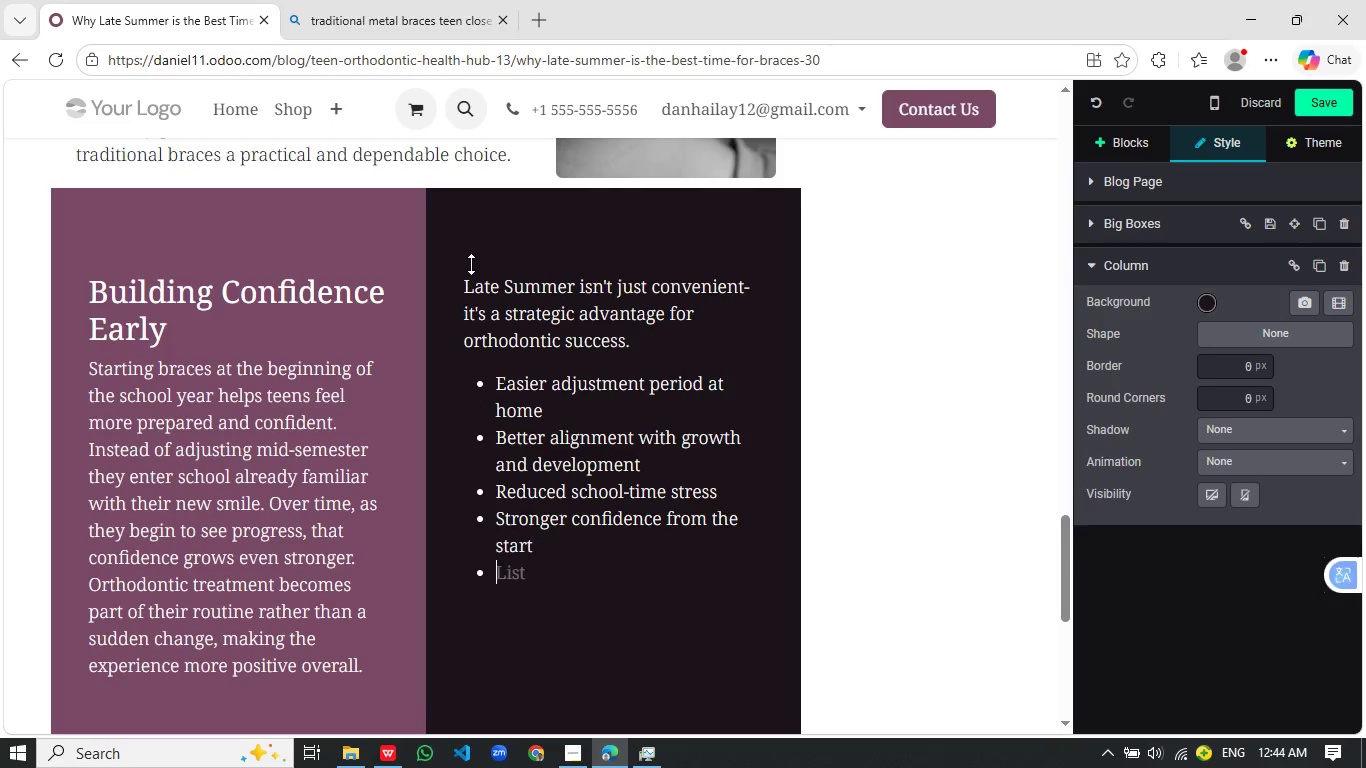 
key(Enter)
 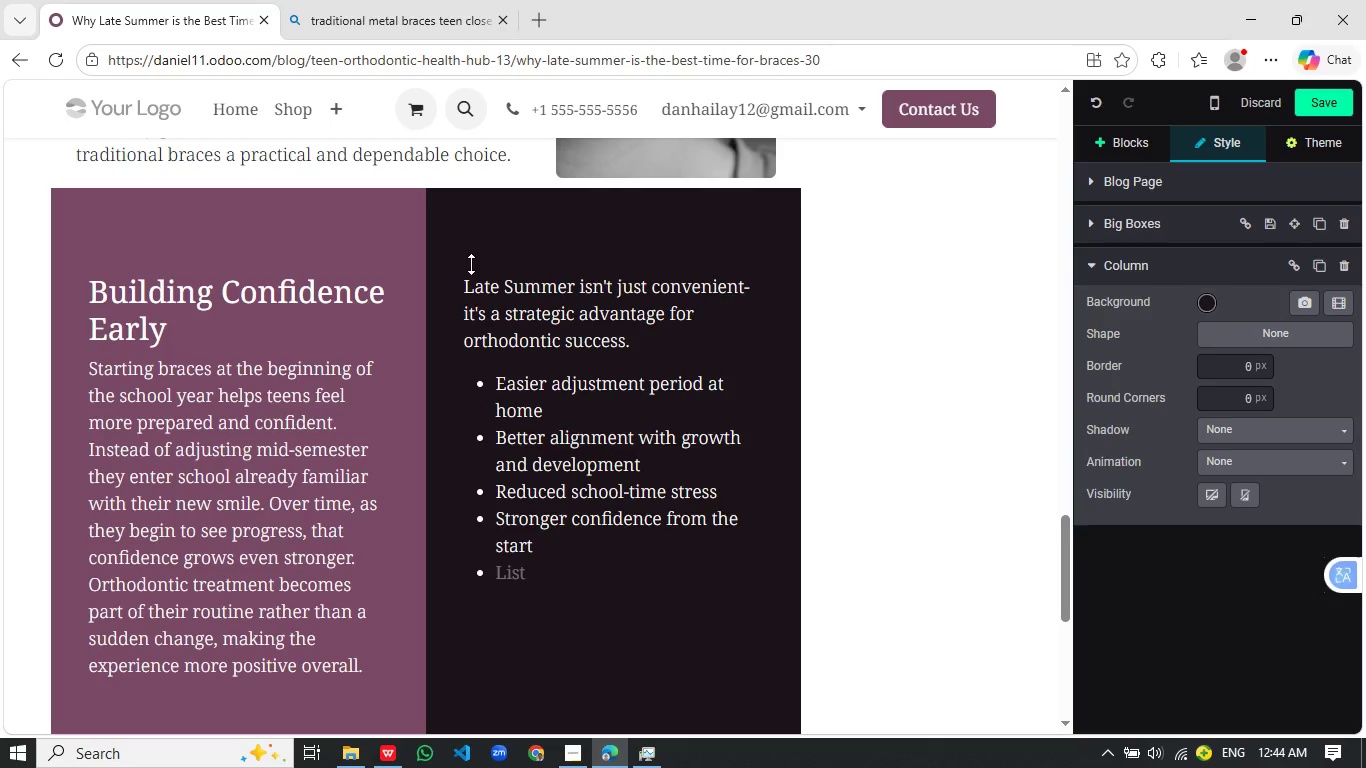 
key(Shift+ShiftRight)
 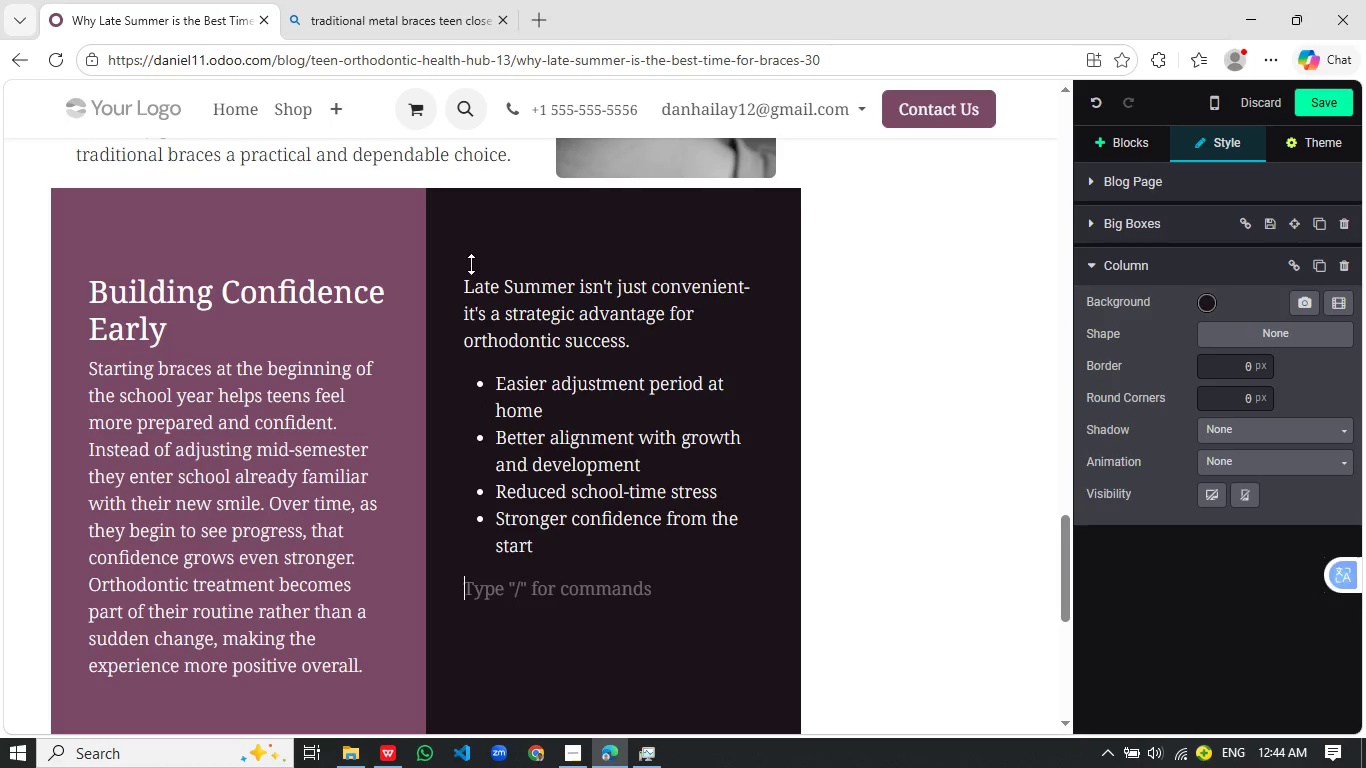 
key(Enter)
 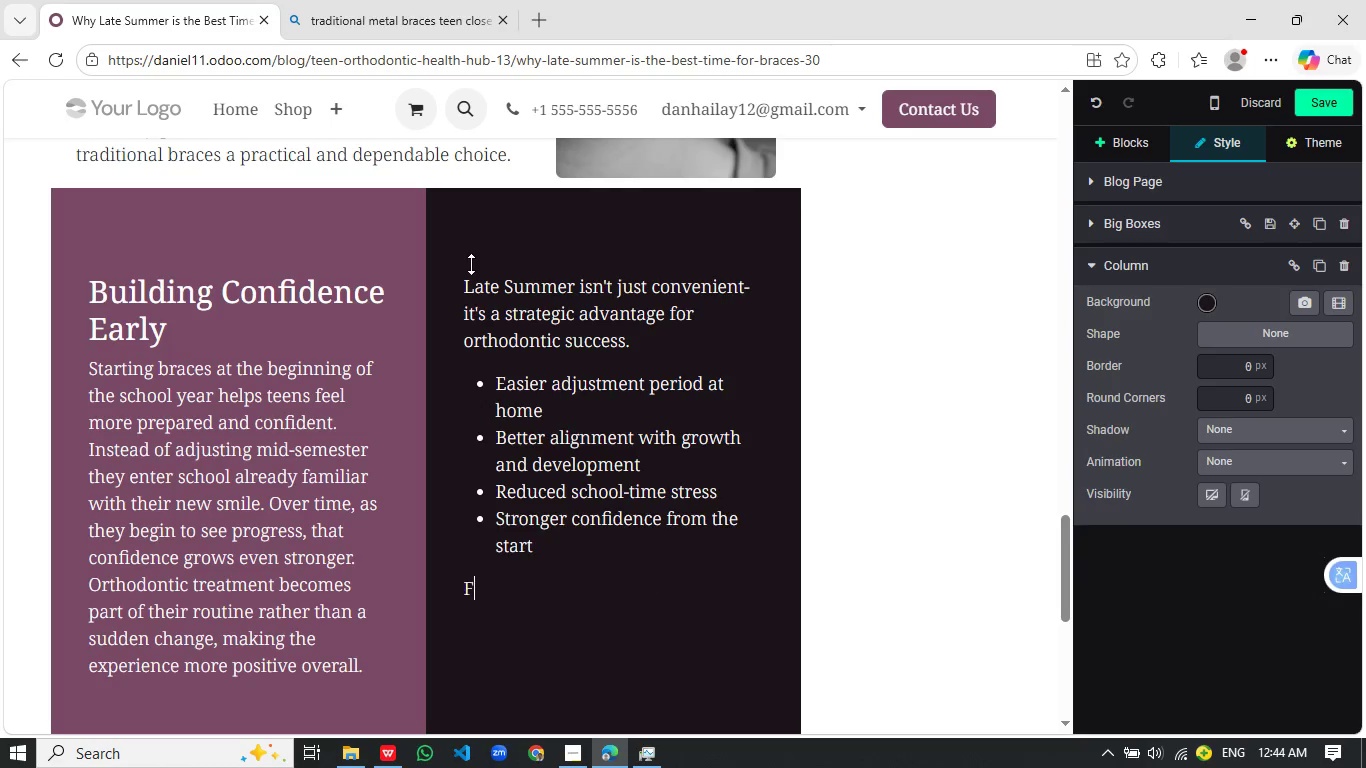 
type(For parents of middle schol)
key(Backspace)
type(olers, starting braces)
 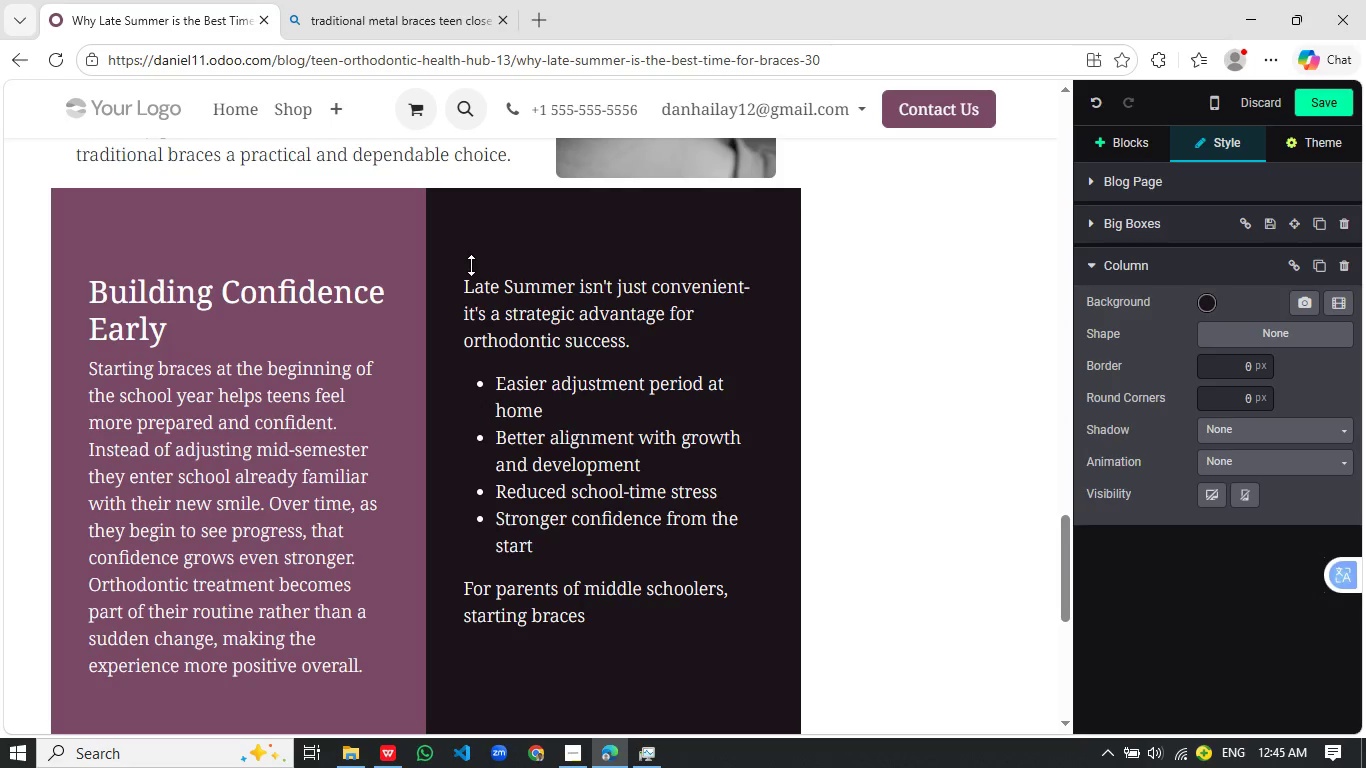 
wait(9.58)
 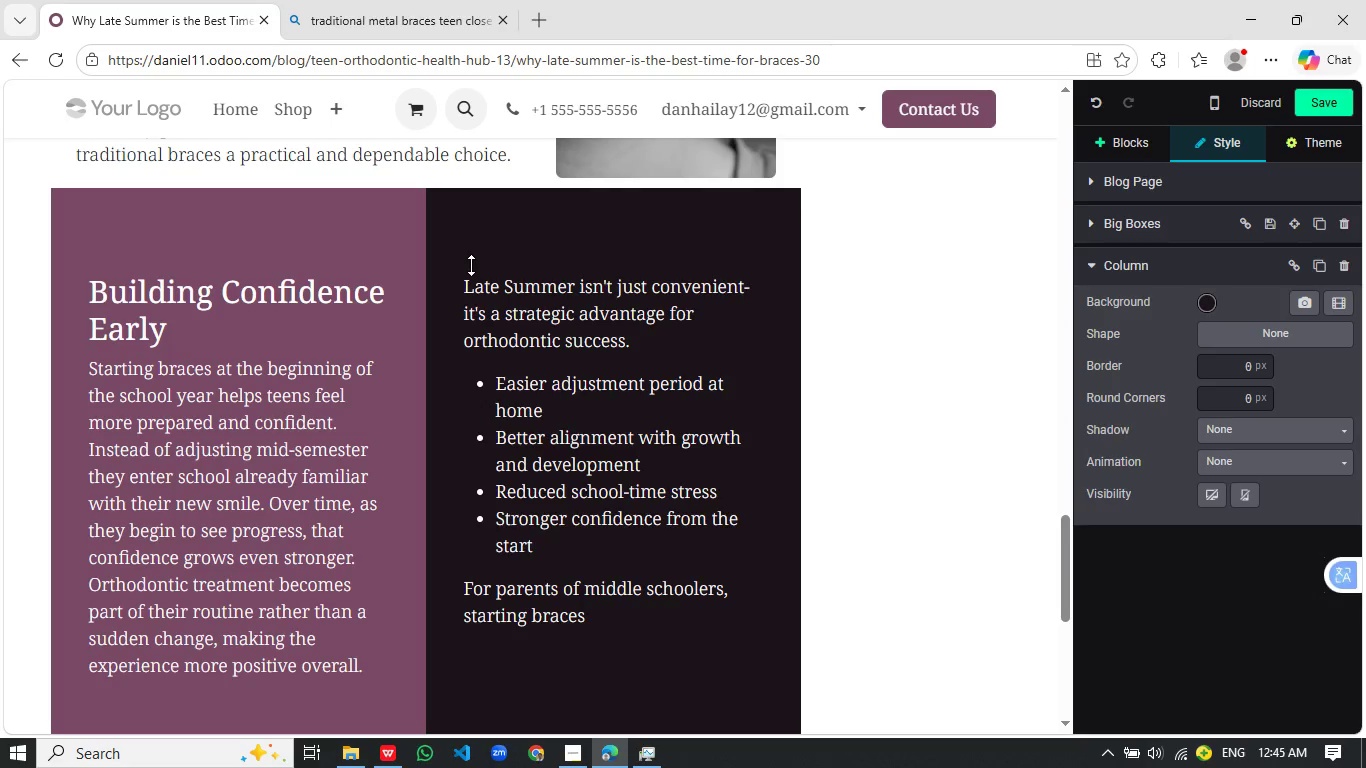 
type( for teens before school begins is a smart step towar long-term dental health and confidence.)
 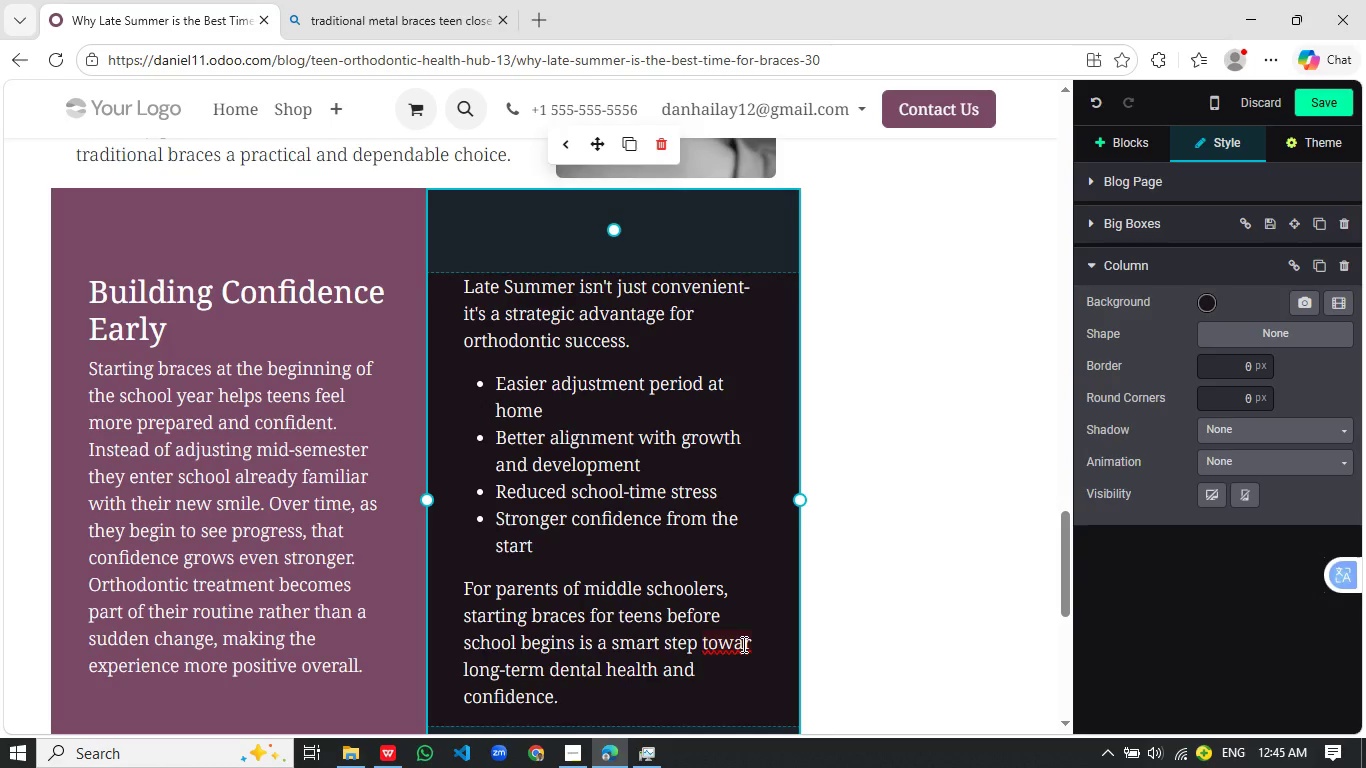 
wait(6.23)
 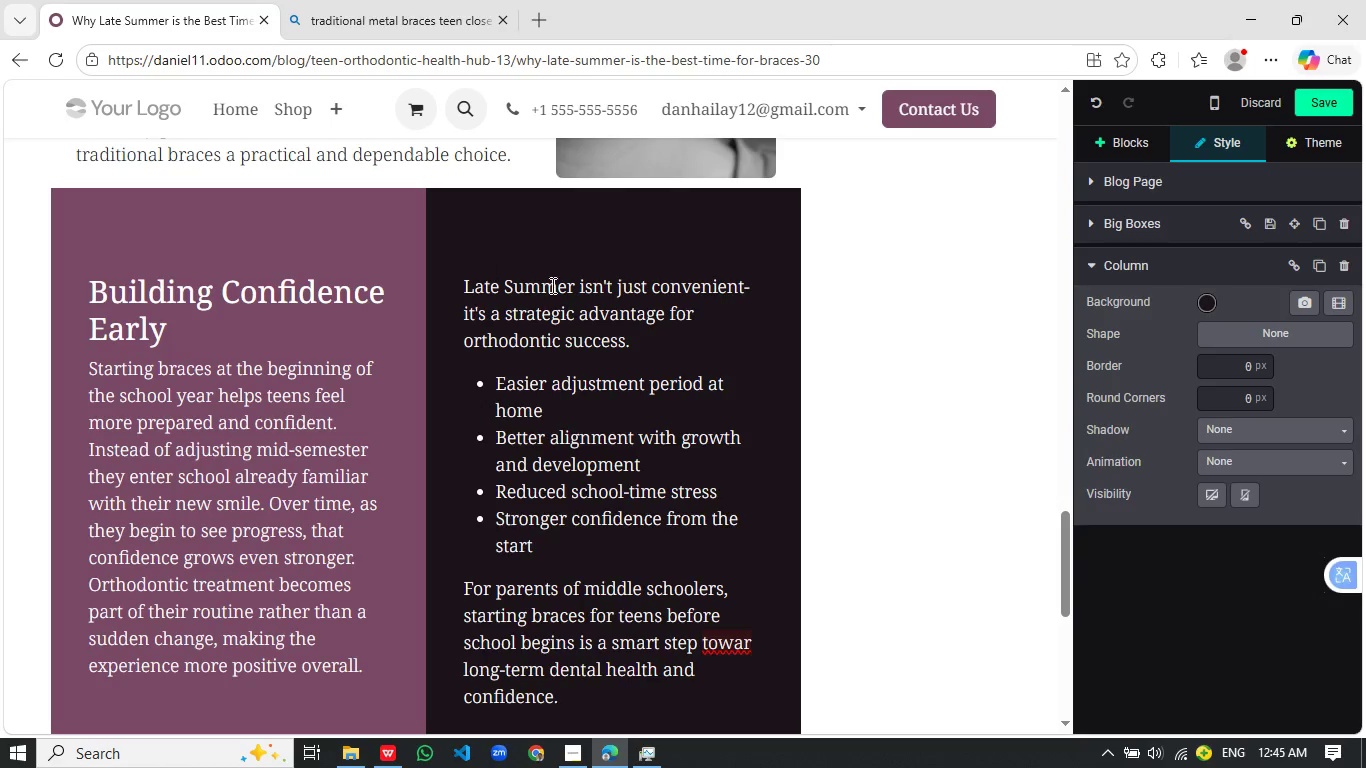 
left_click([754, 644])
 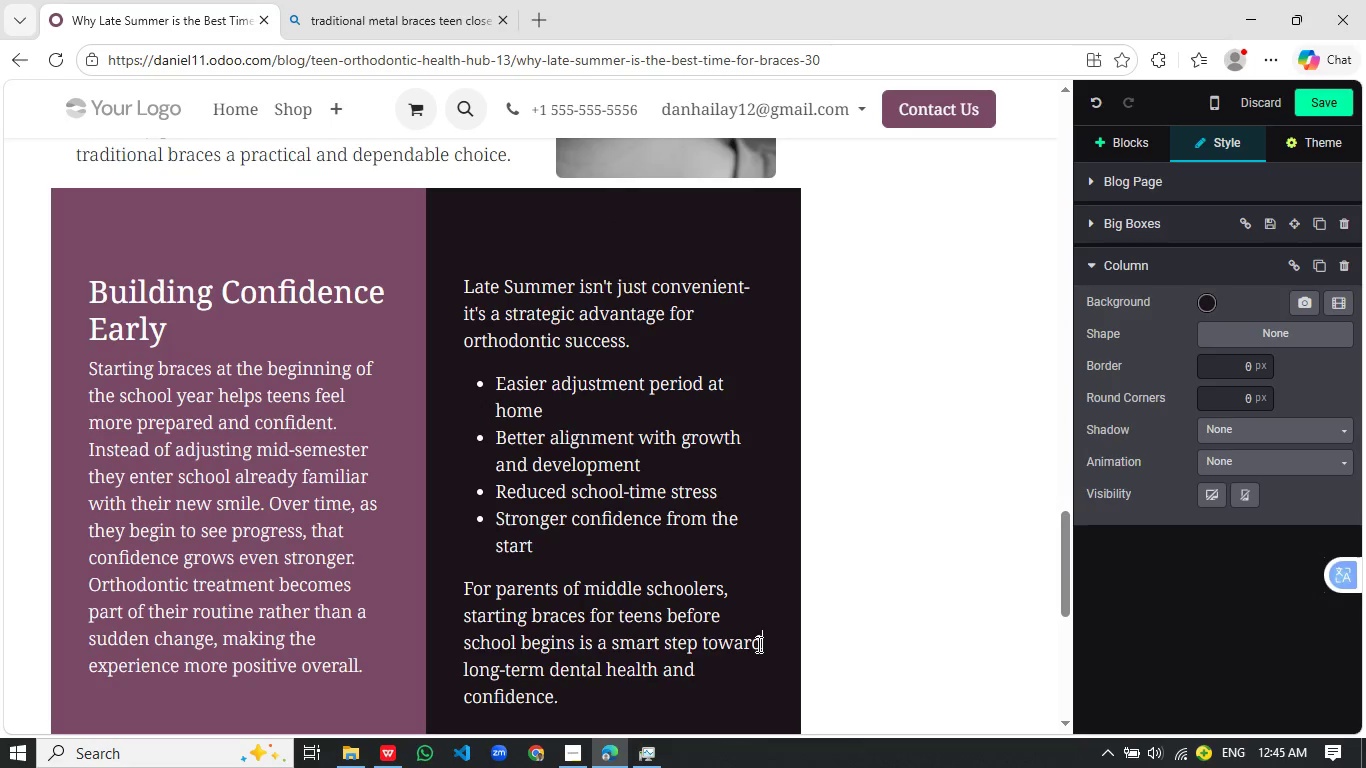 
key(D)
 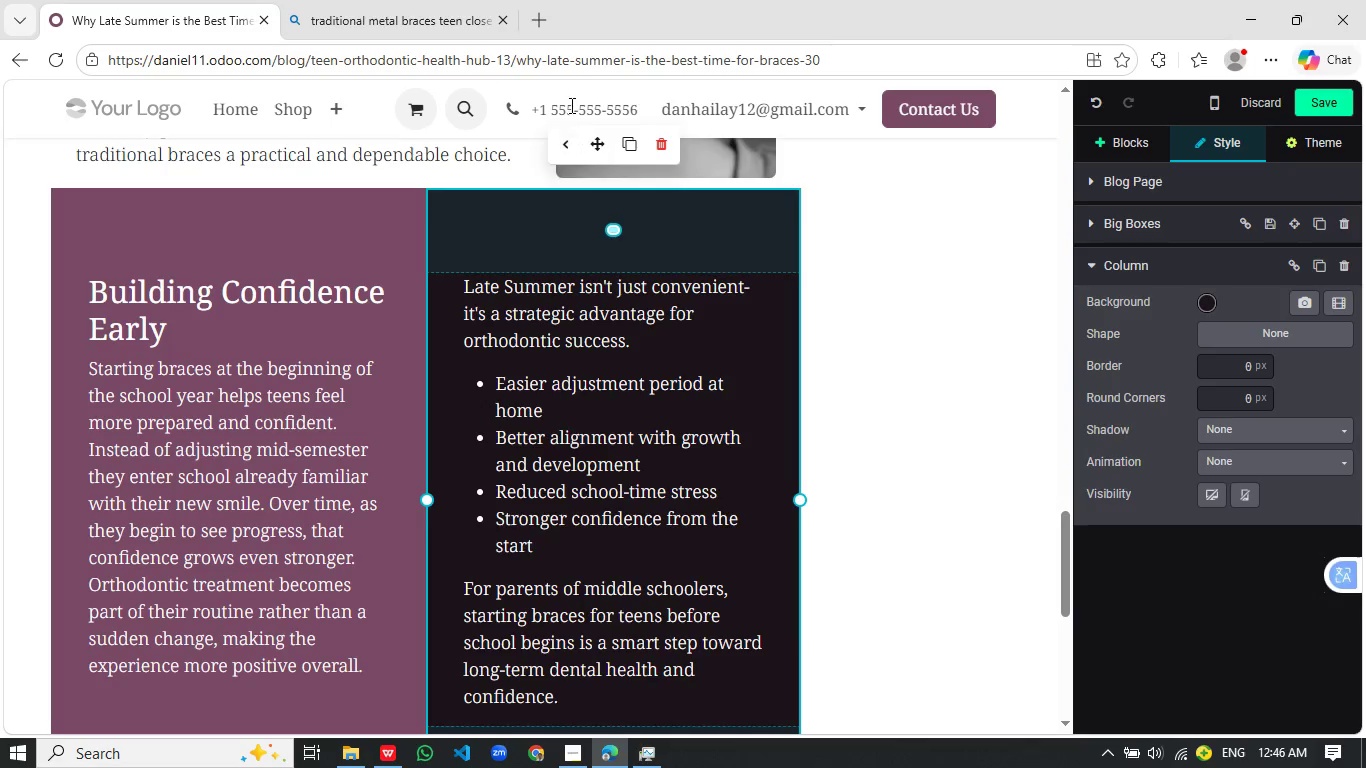 
left_click([564, 140])
 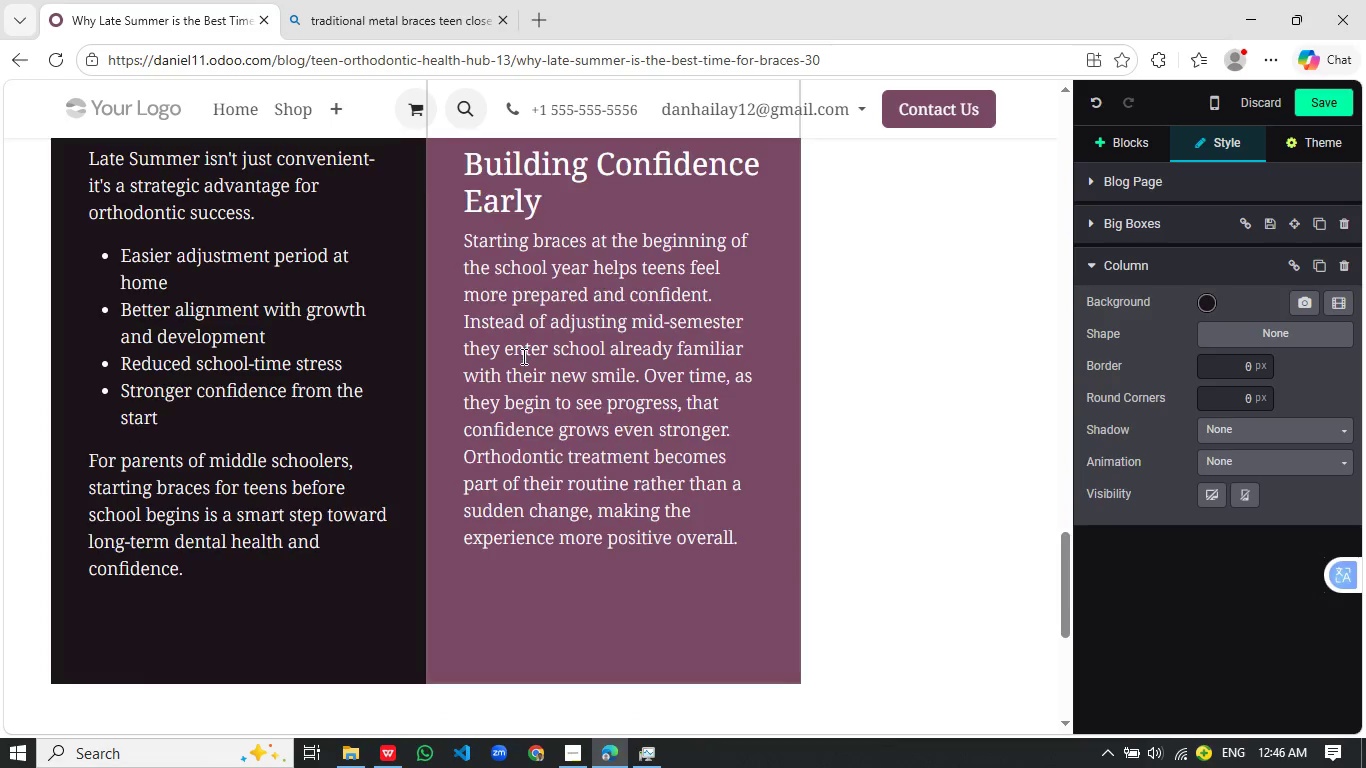 
scroll: coordinate [522, 356], scroll_direction: up, amount: 2.0
 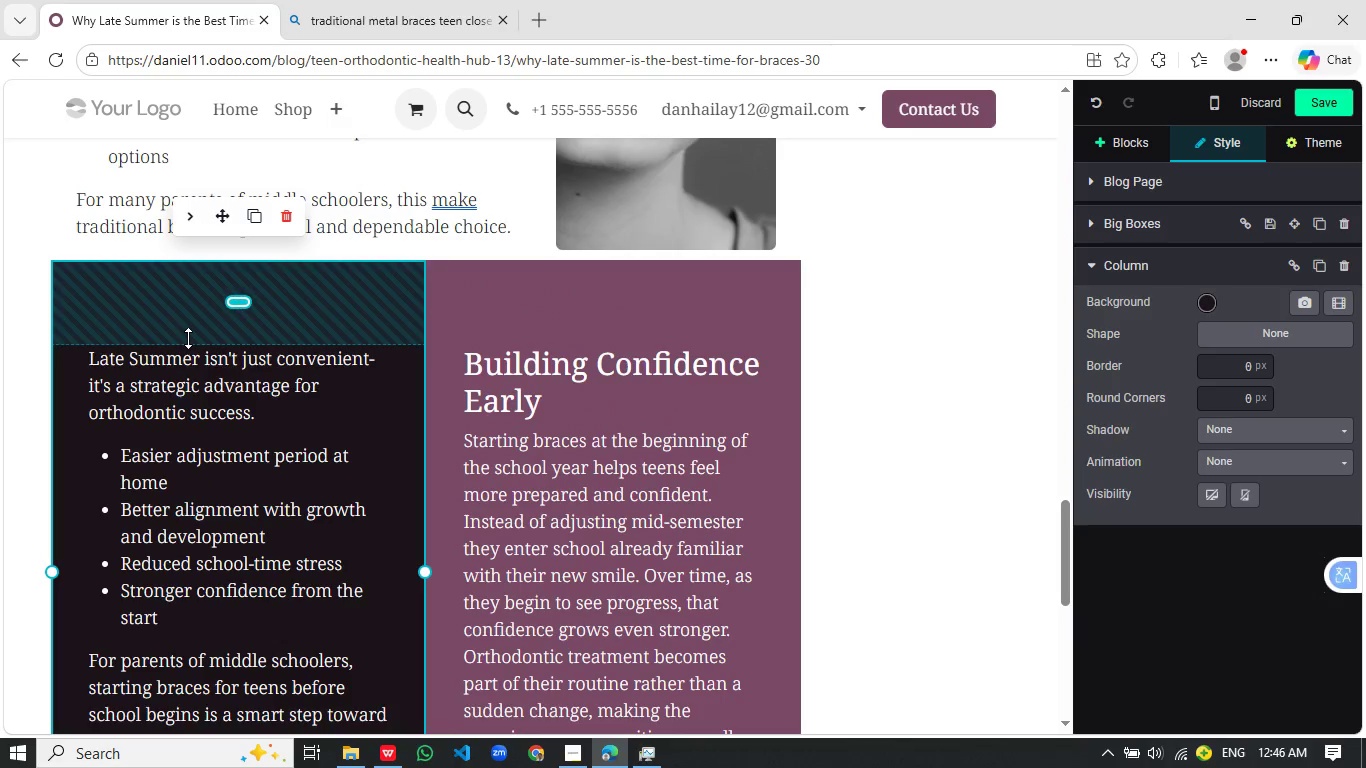 
left_click_drag(start_coordinate=[188, 338], to_coordinate=[199, 296])
 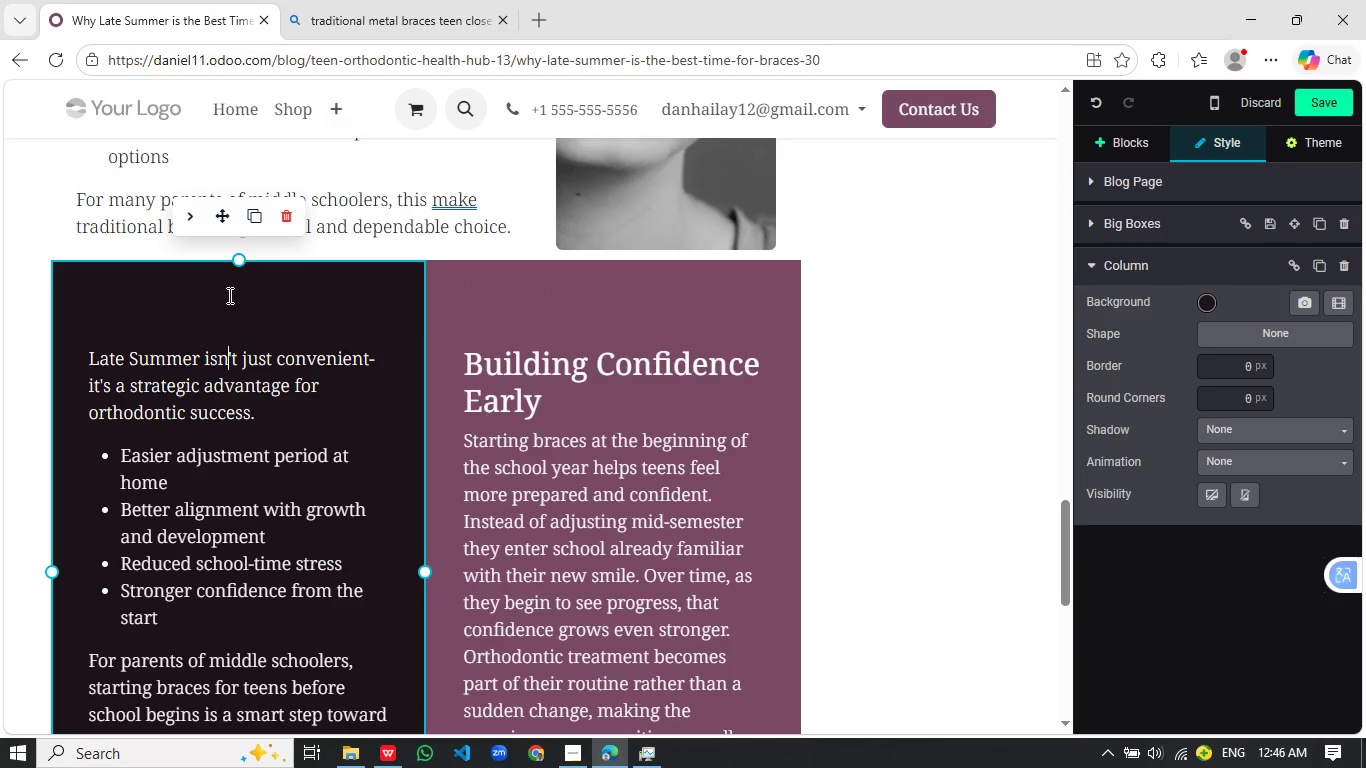 
left_click([228, 295])
 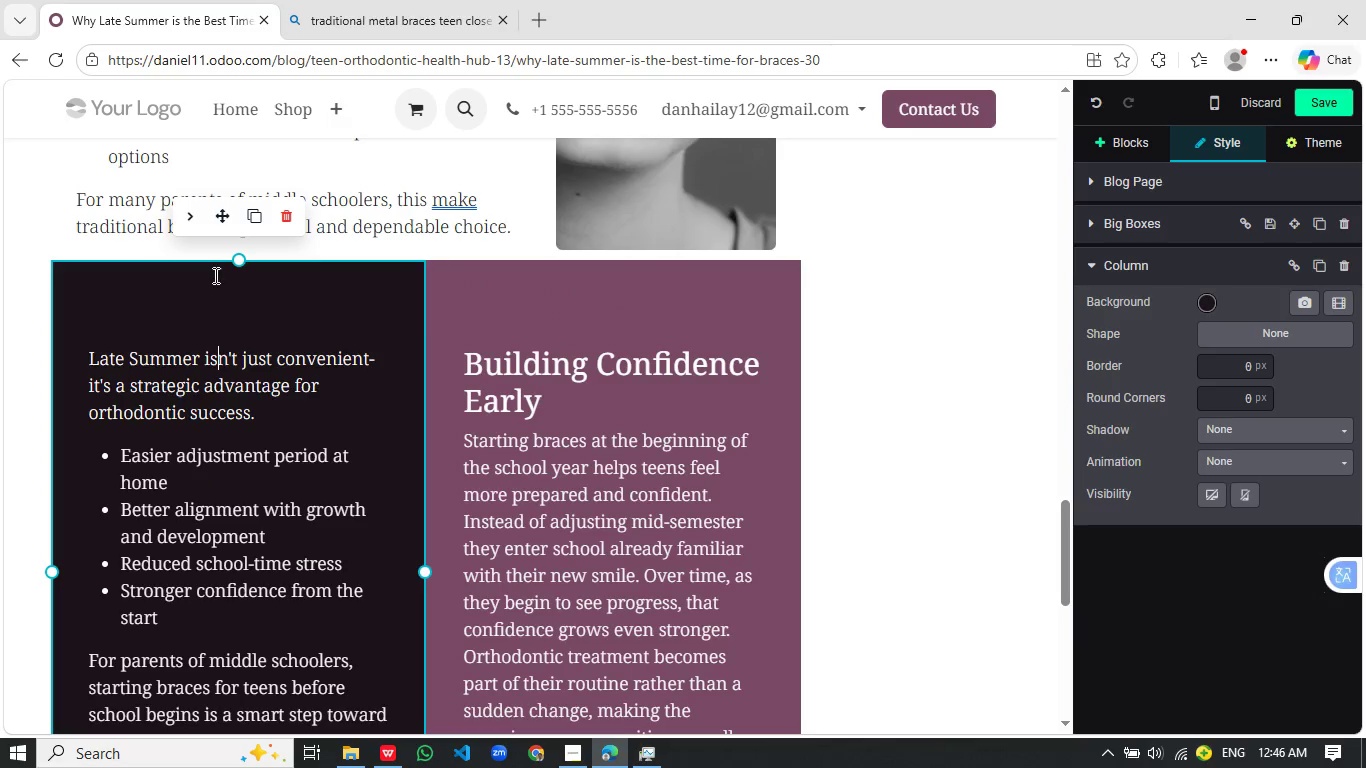 
left_click_drag(start_coordinate=[214, 267], to_coordinate=[210, 298])
 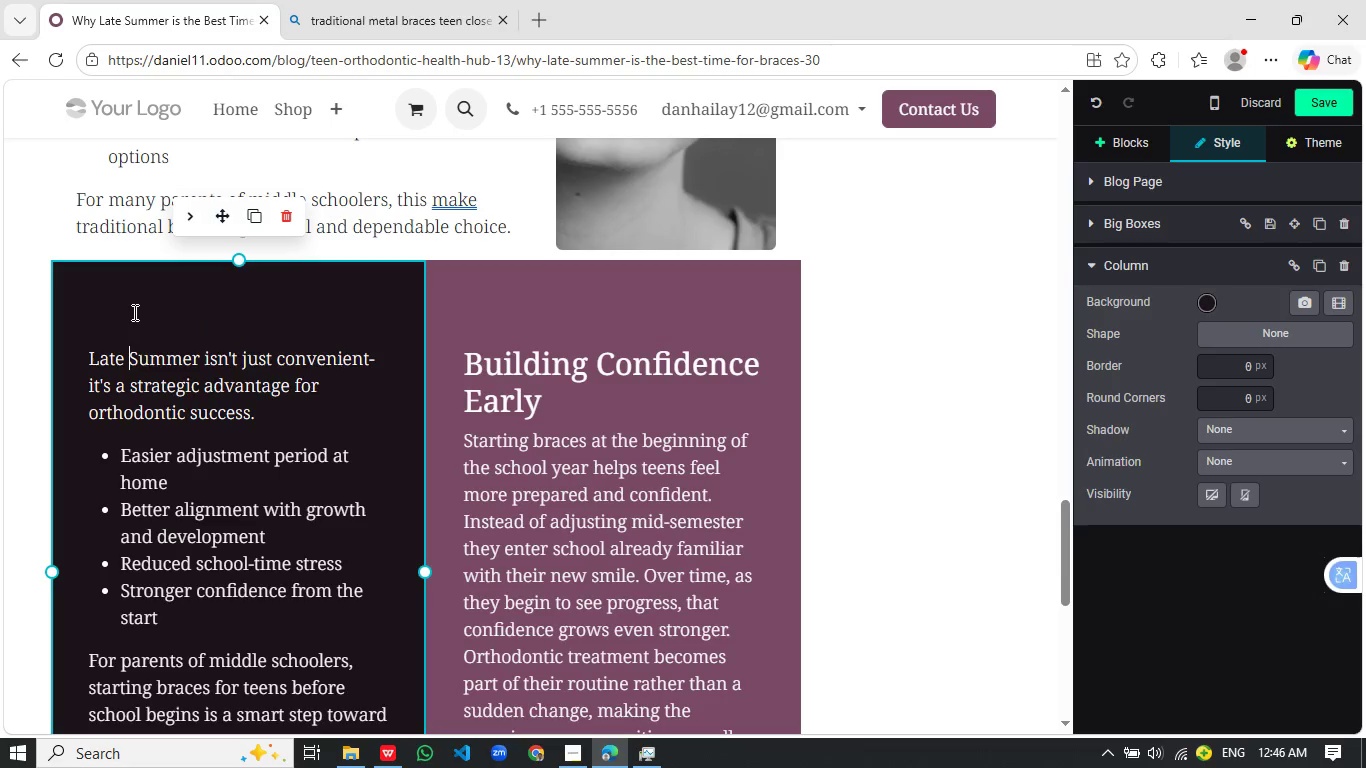 
left_click([133, 312])
 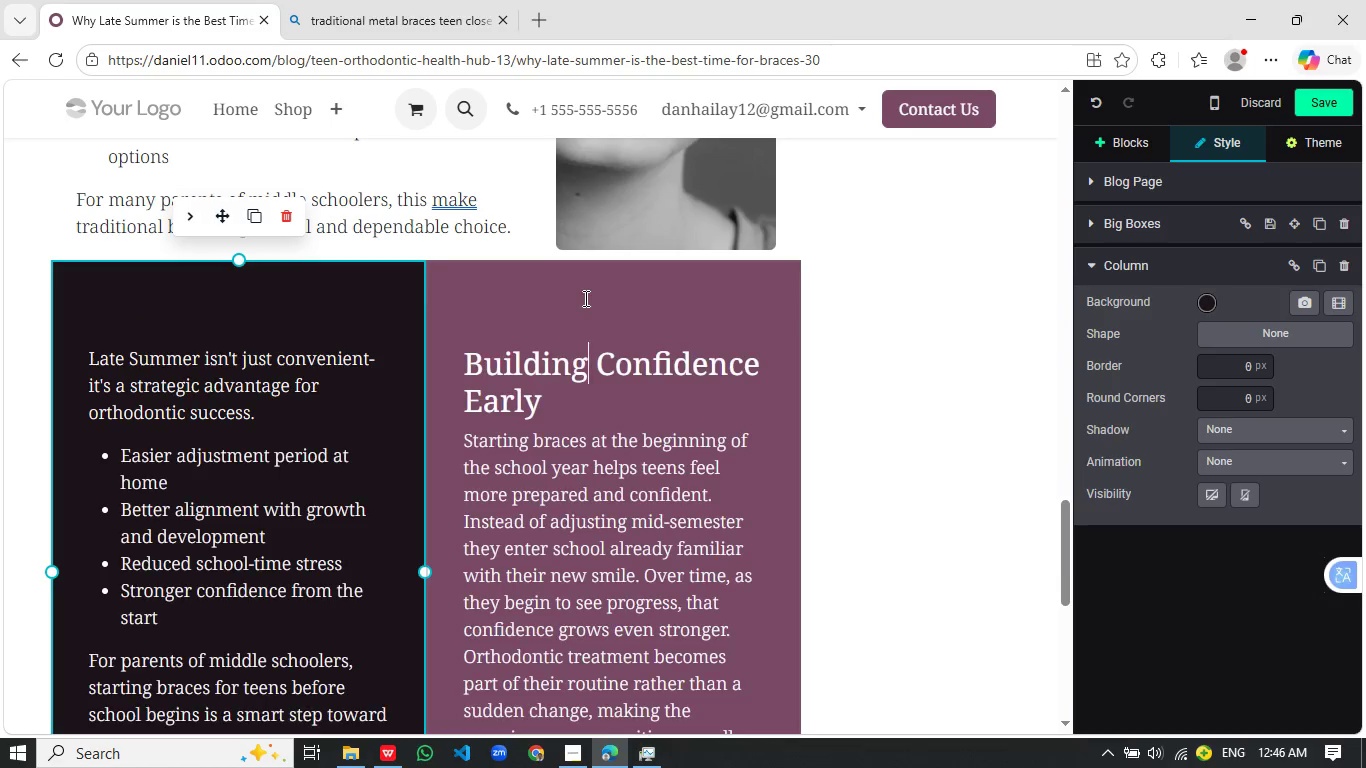 
left_click([584, 298])
 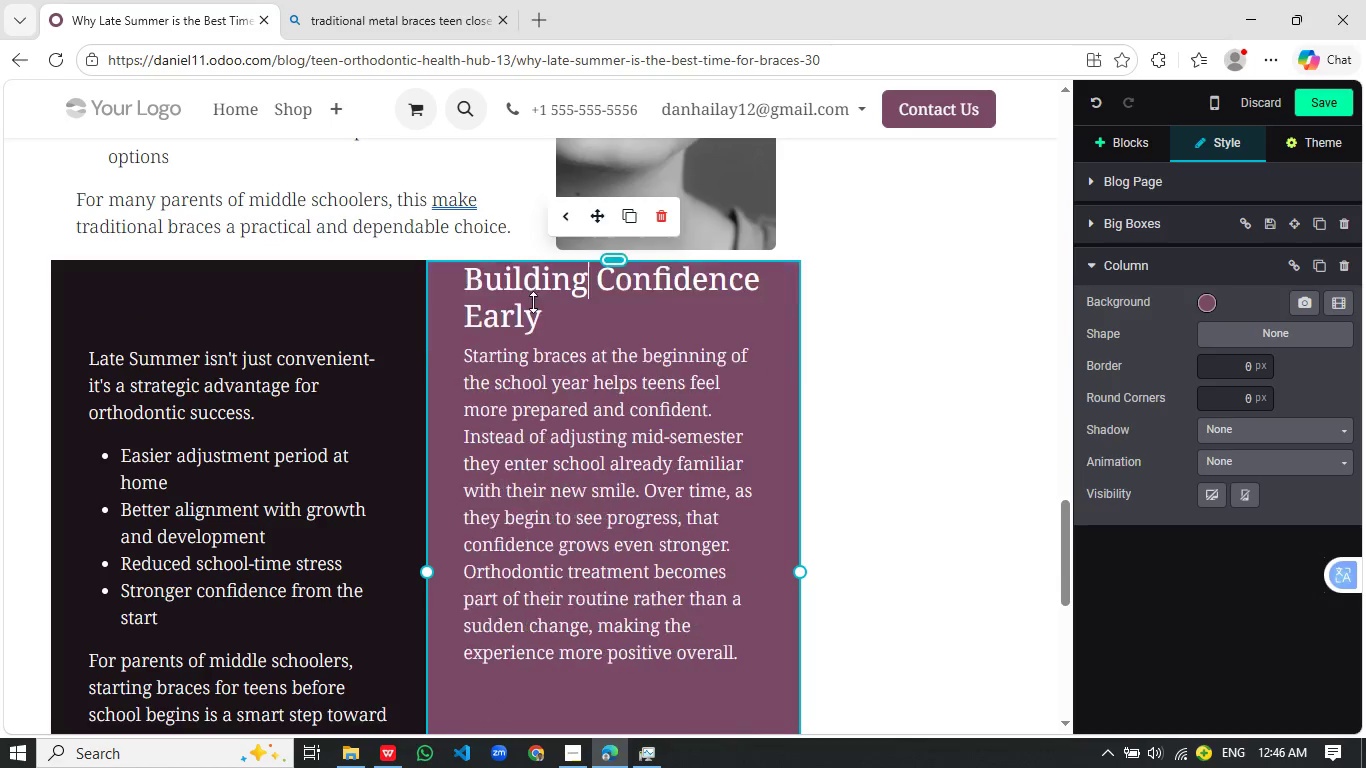 
left_click_drag(start_coordinate=[531, 310], to_coordinate=[538, 279])
 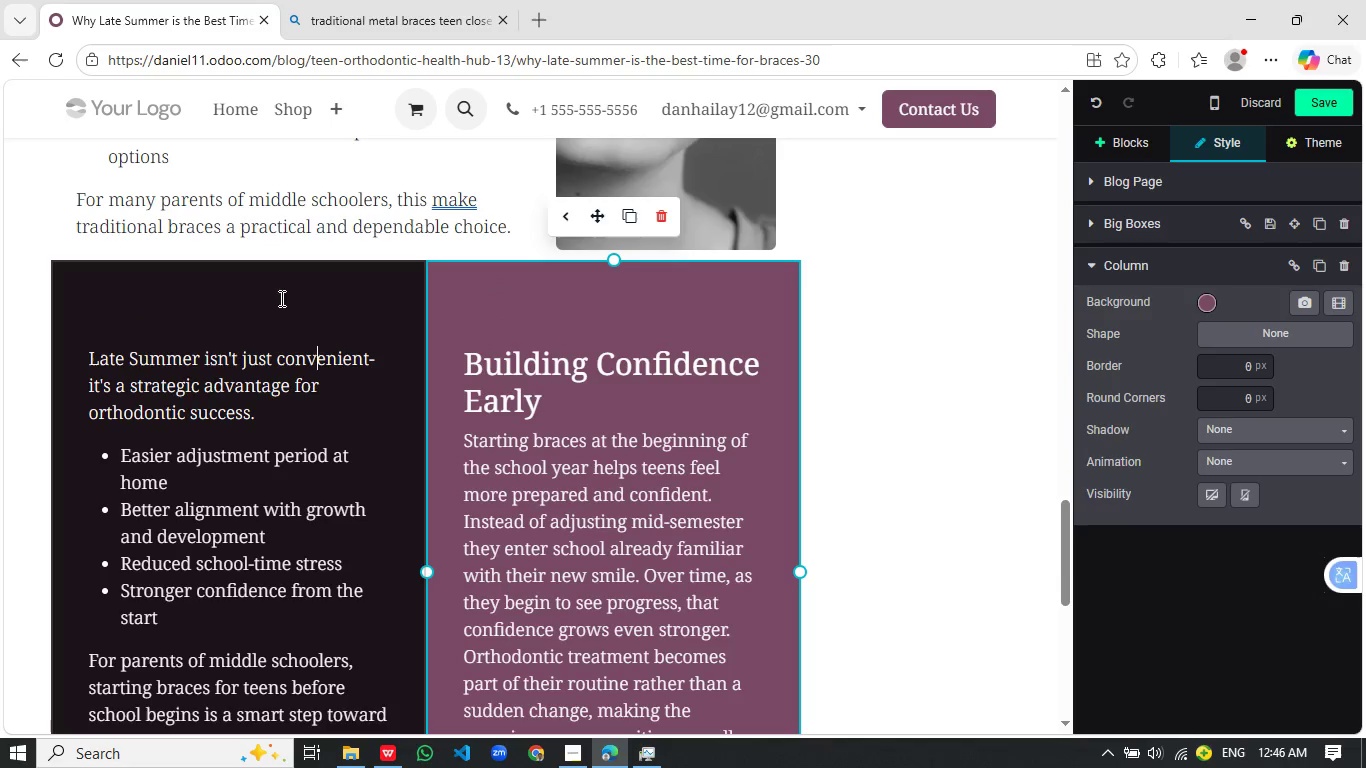 
left_click([314, 294])
 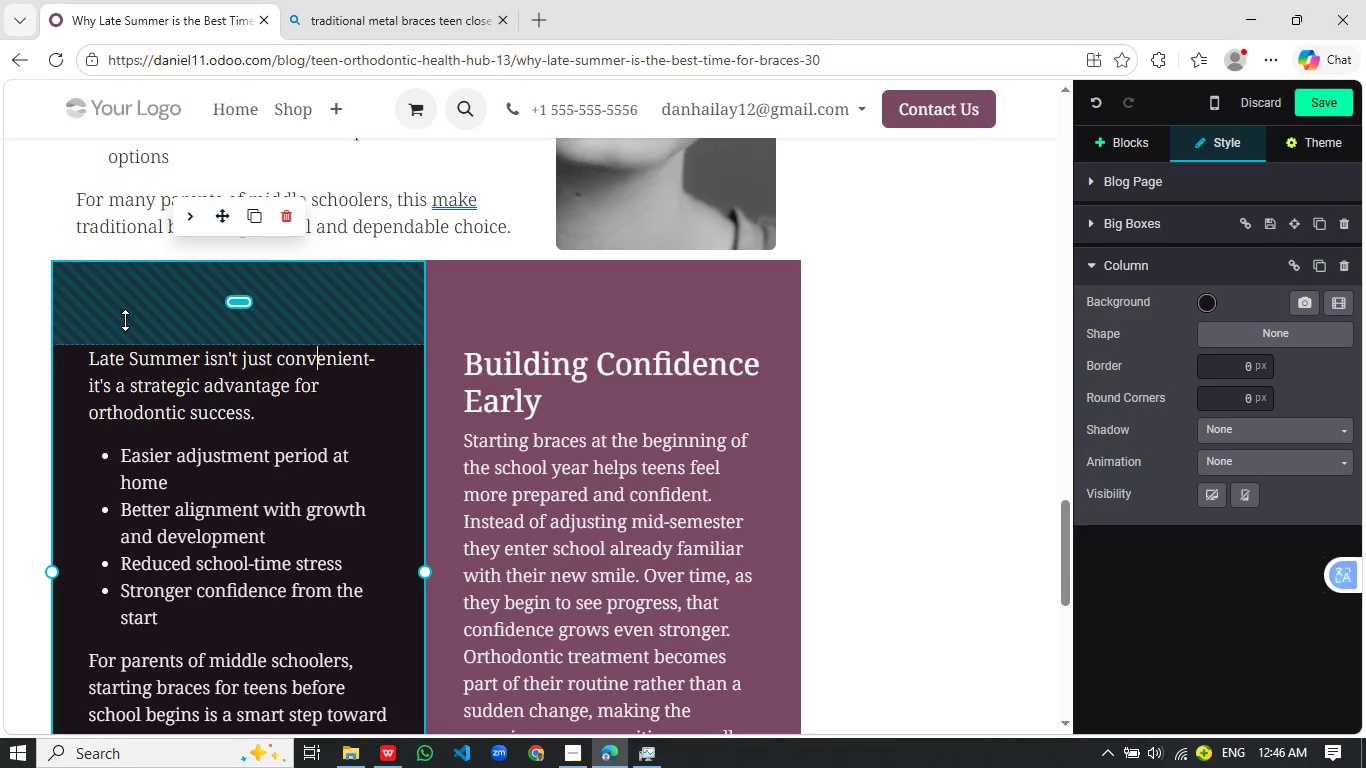 
left_click_drag(start_coordinate=[126, 320], to_coordinate=[155, 316])
 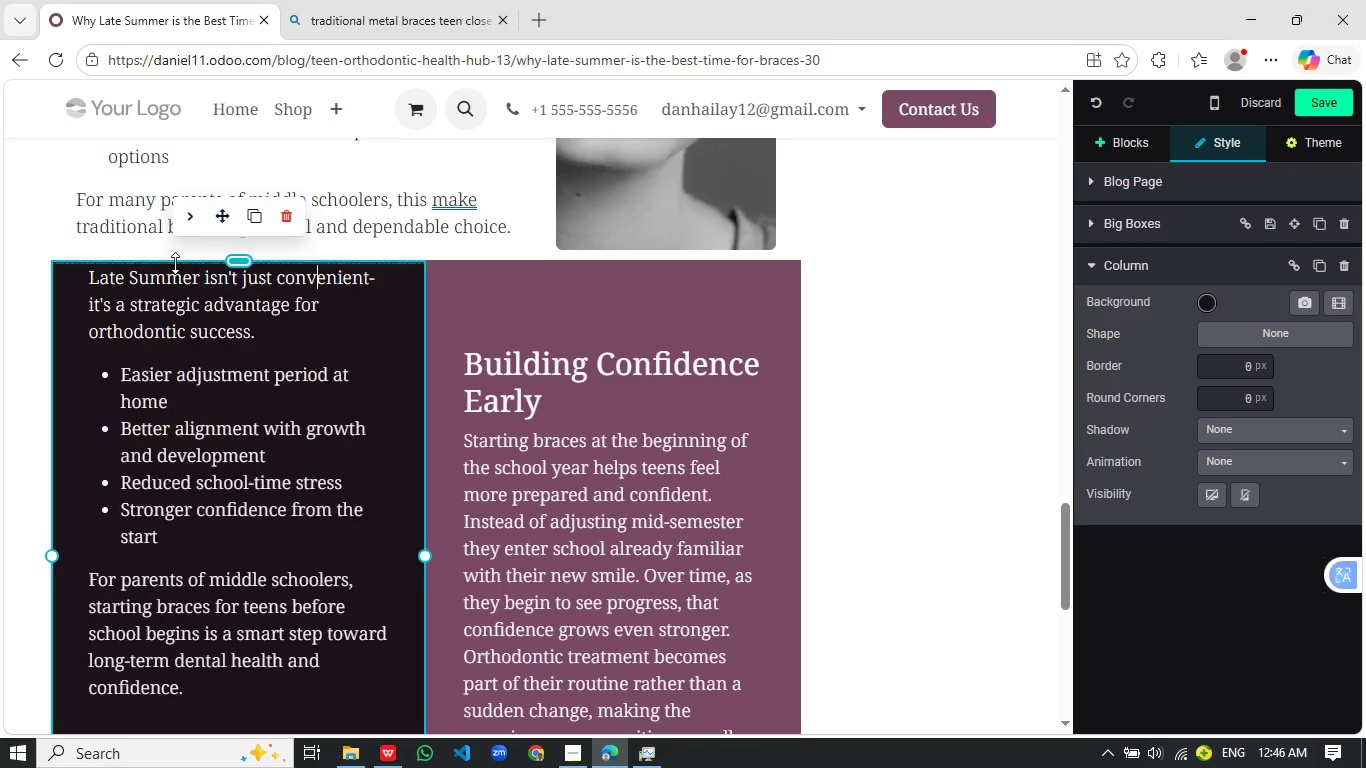 
left_click_drag(start_coordinate=[174, 259], to_coordinate=[170, 289])
 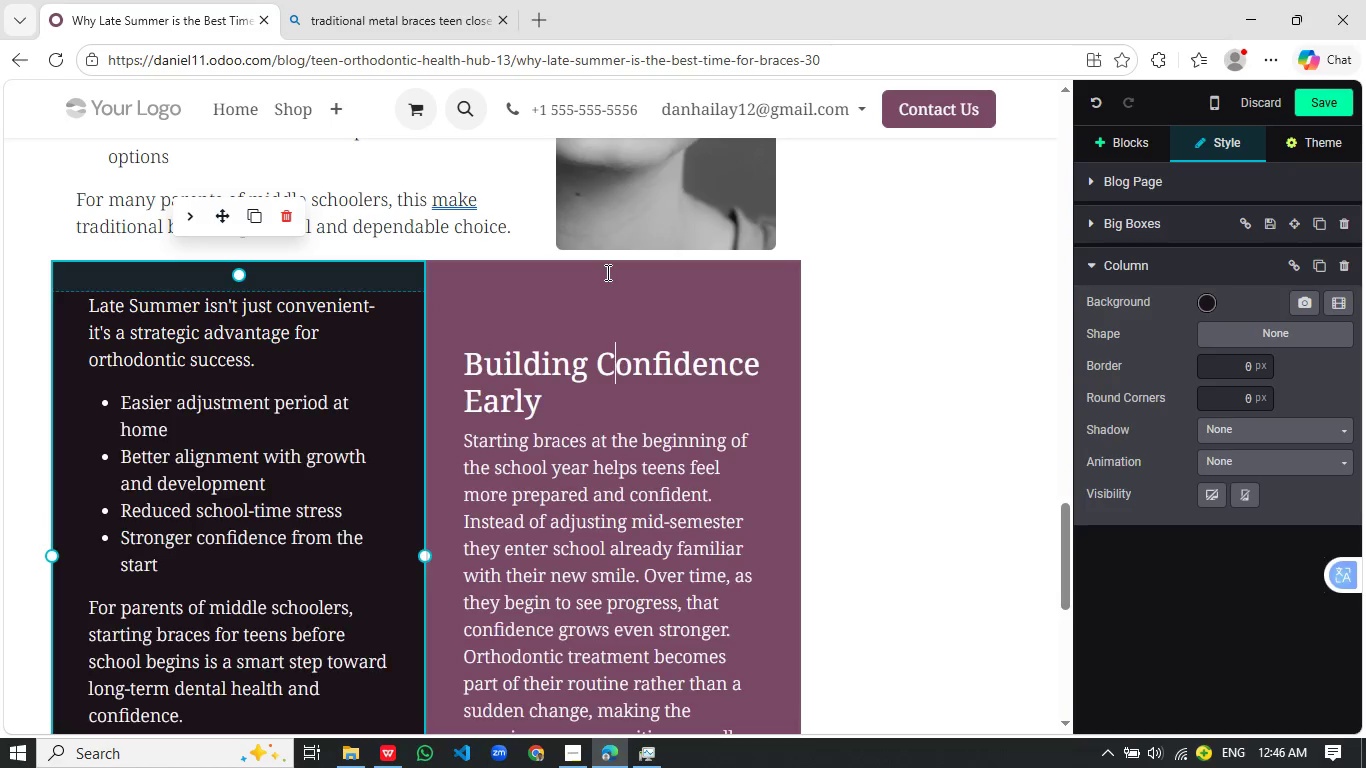 
left_click([606, 272])
 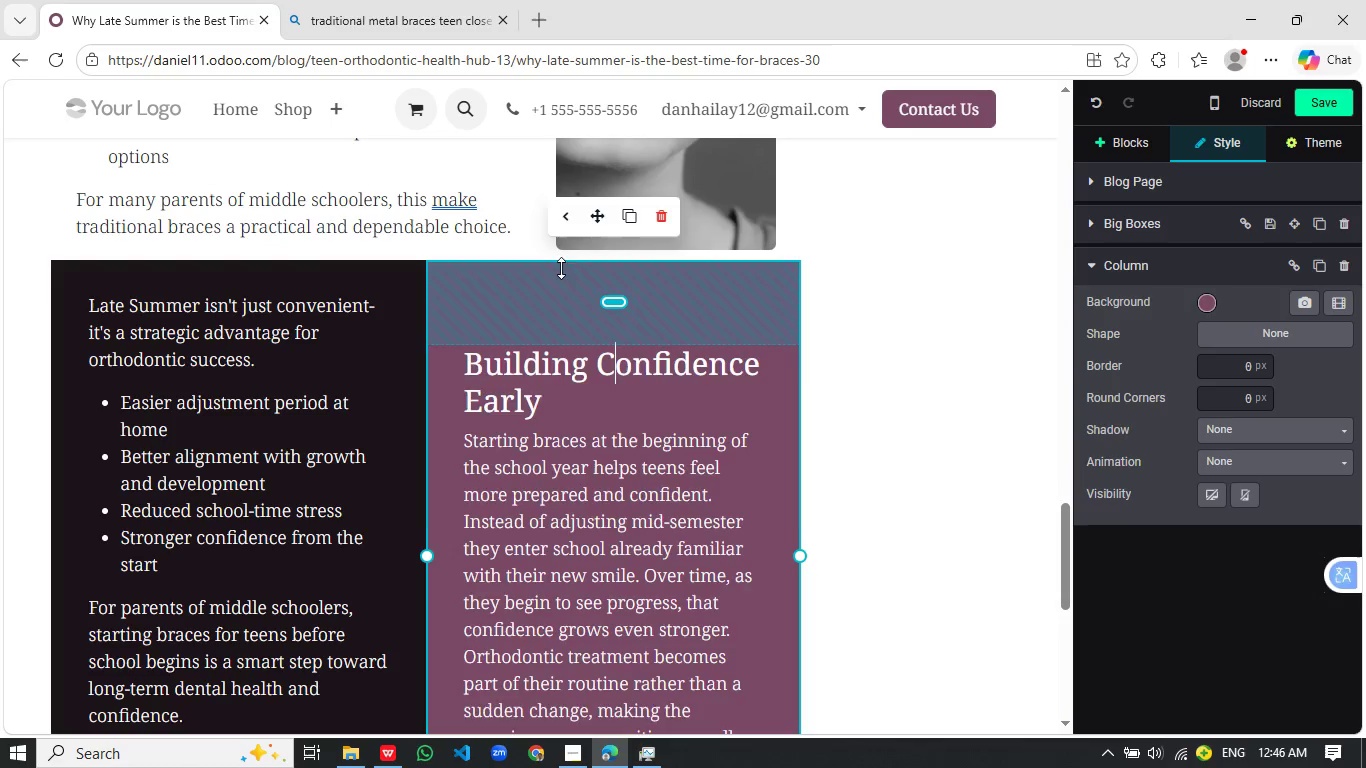 
left_click_drag(start_coordinate=[561, 268], to_coordinate=[554, 289])
 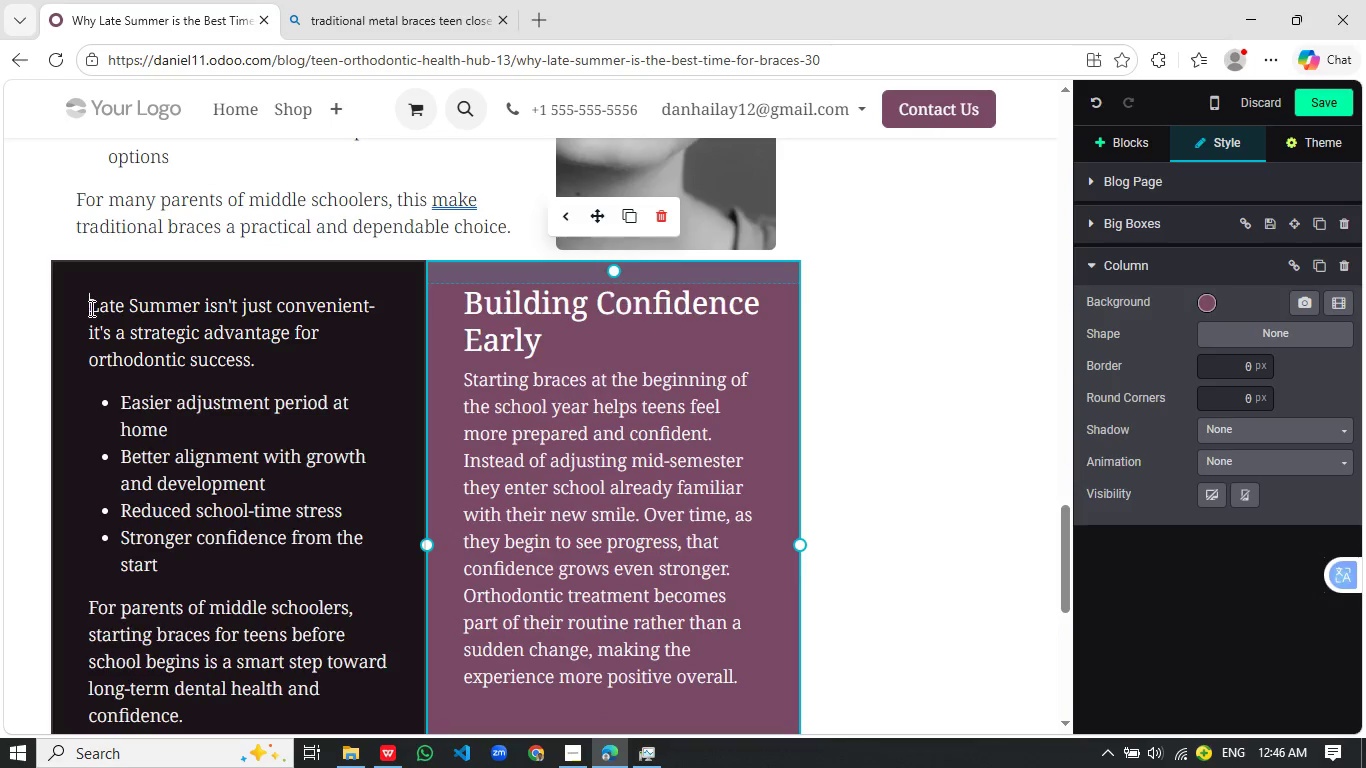 
left_click([90, 308])
 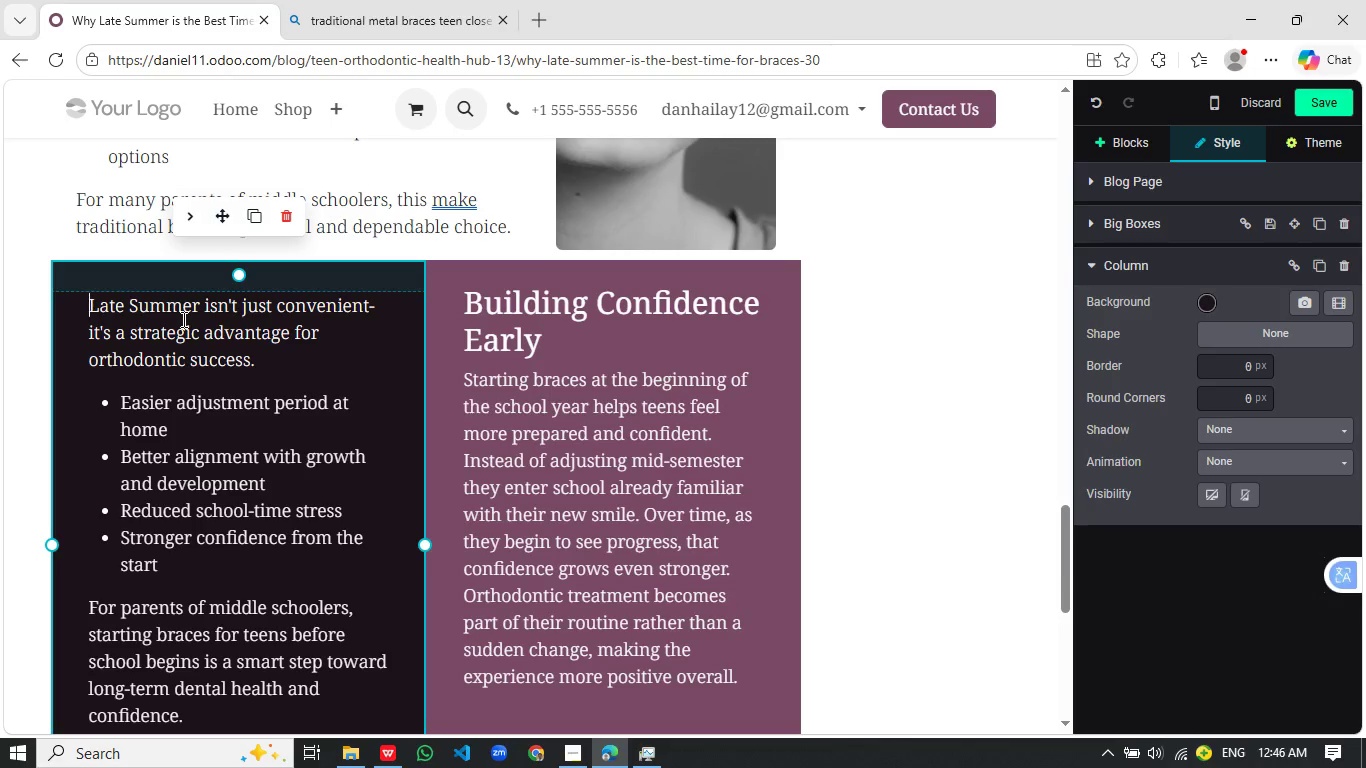 
wait(7.94)
 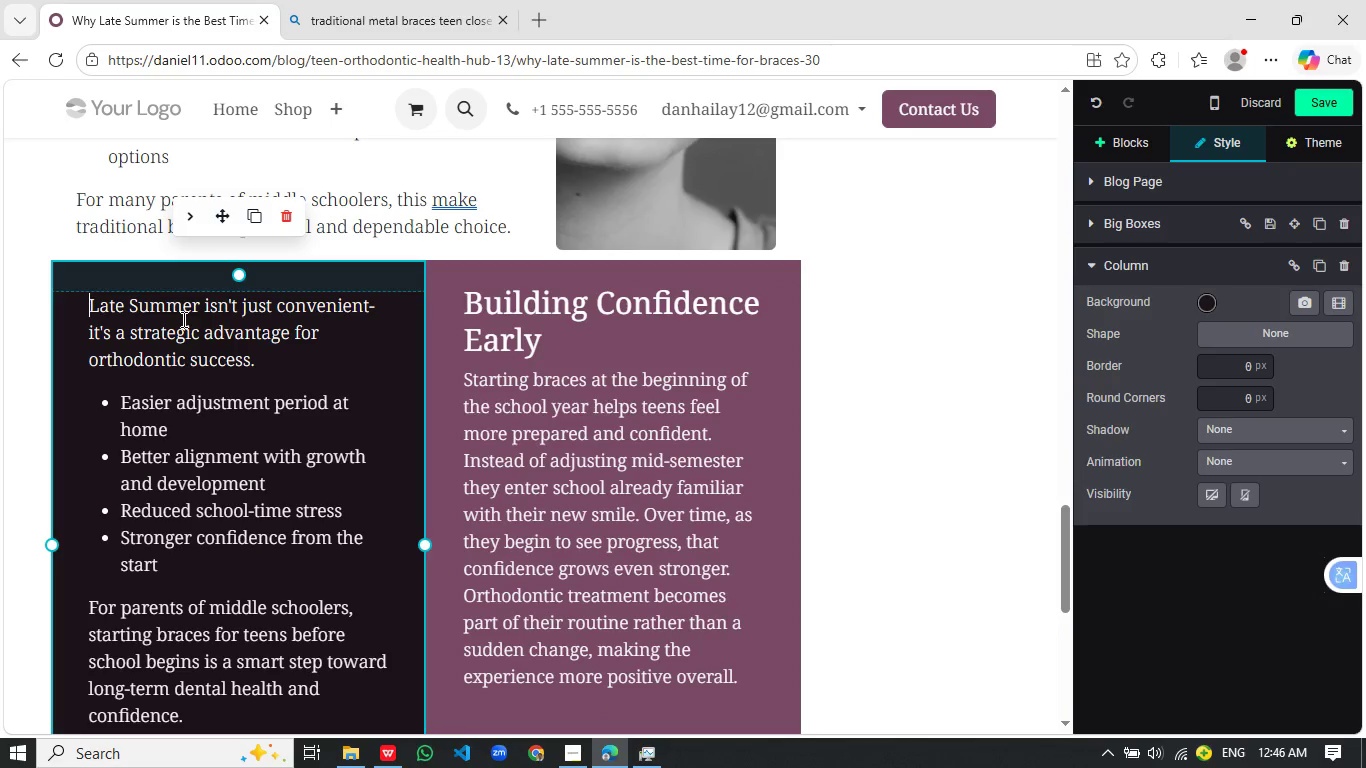 
type(/qu)
 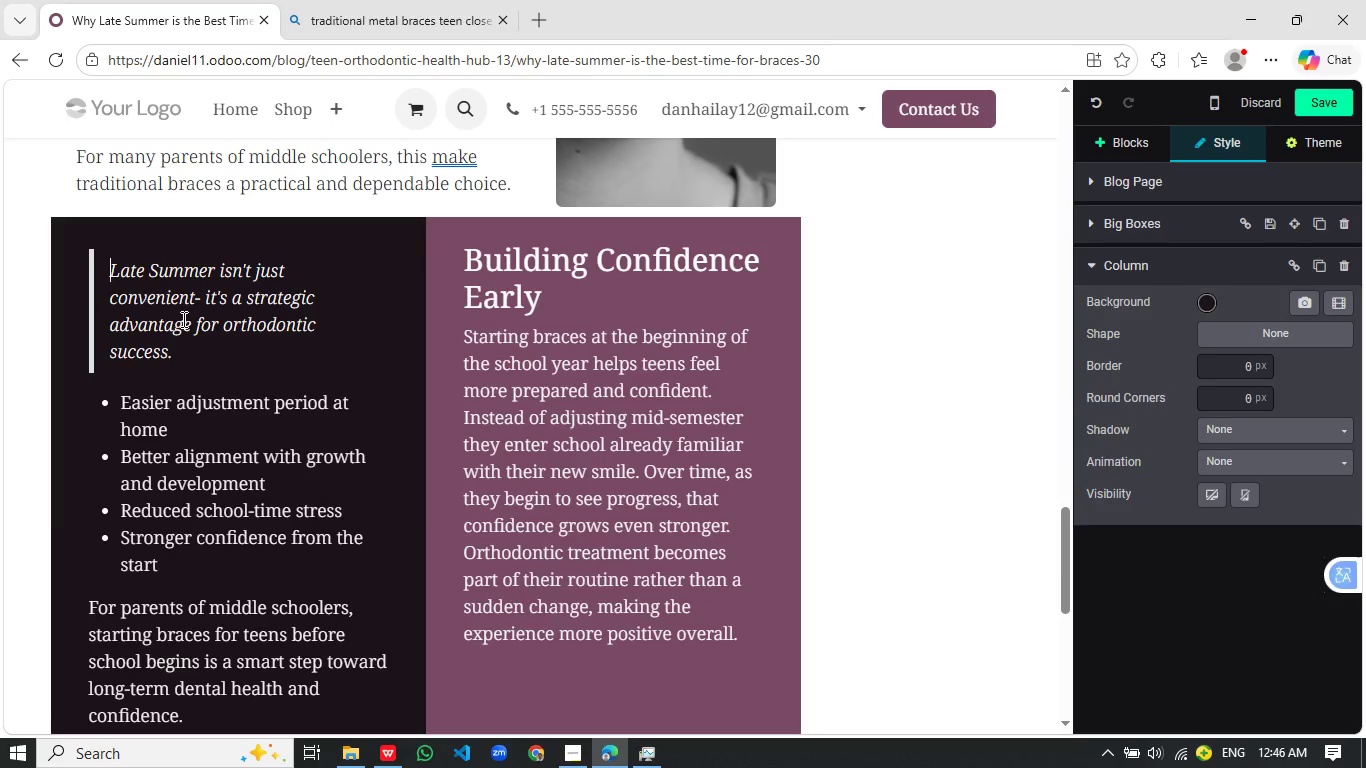 
key(Enter)
 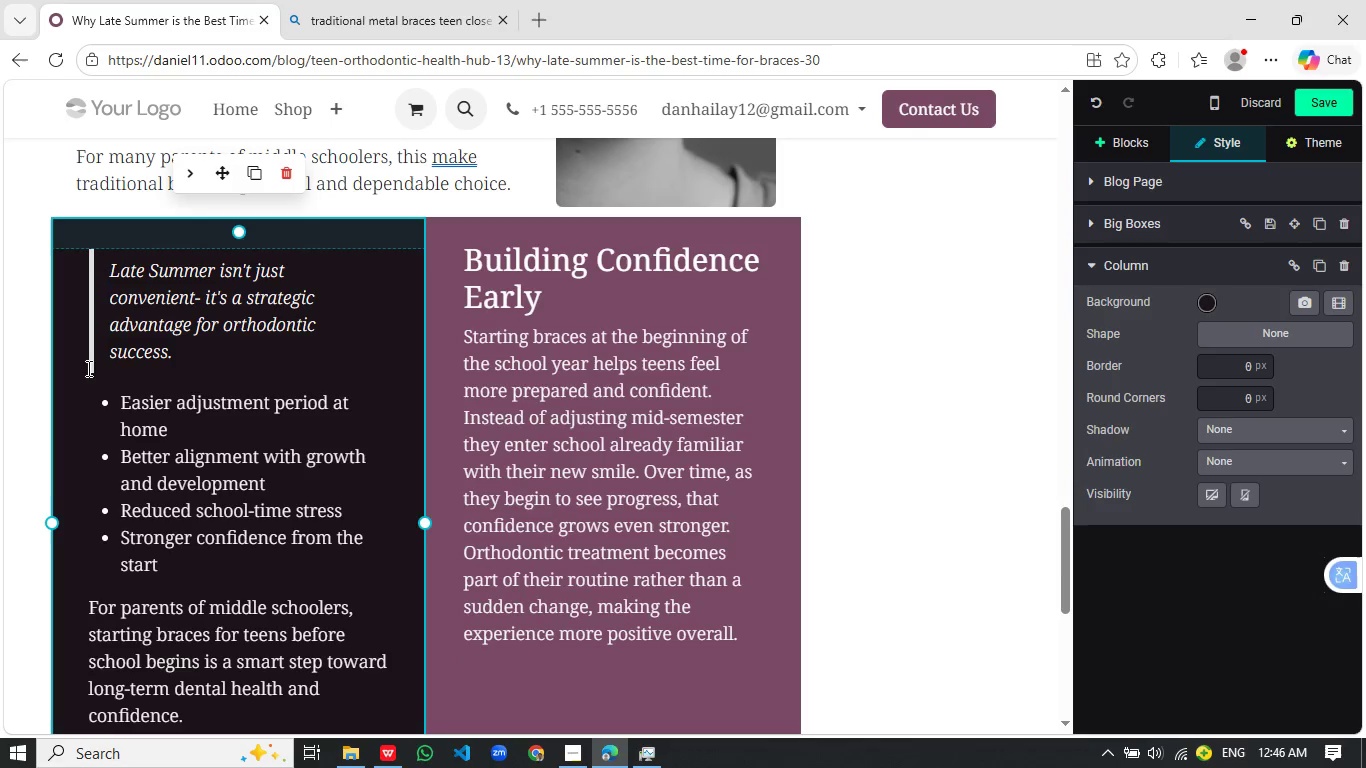 
left_click([89, 365])
 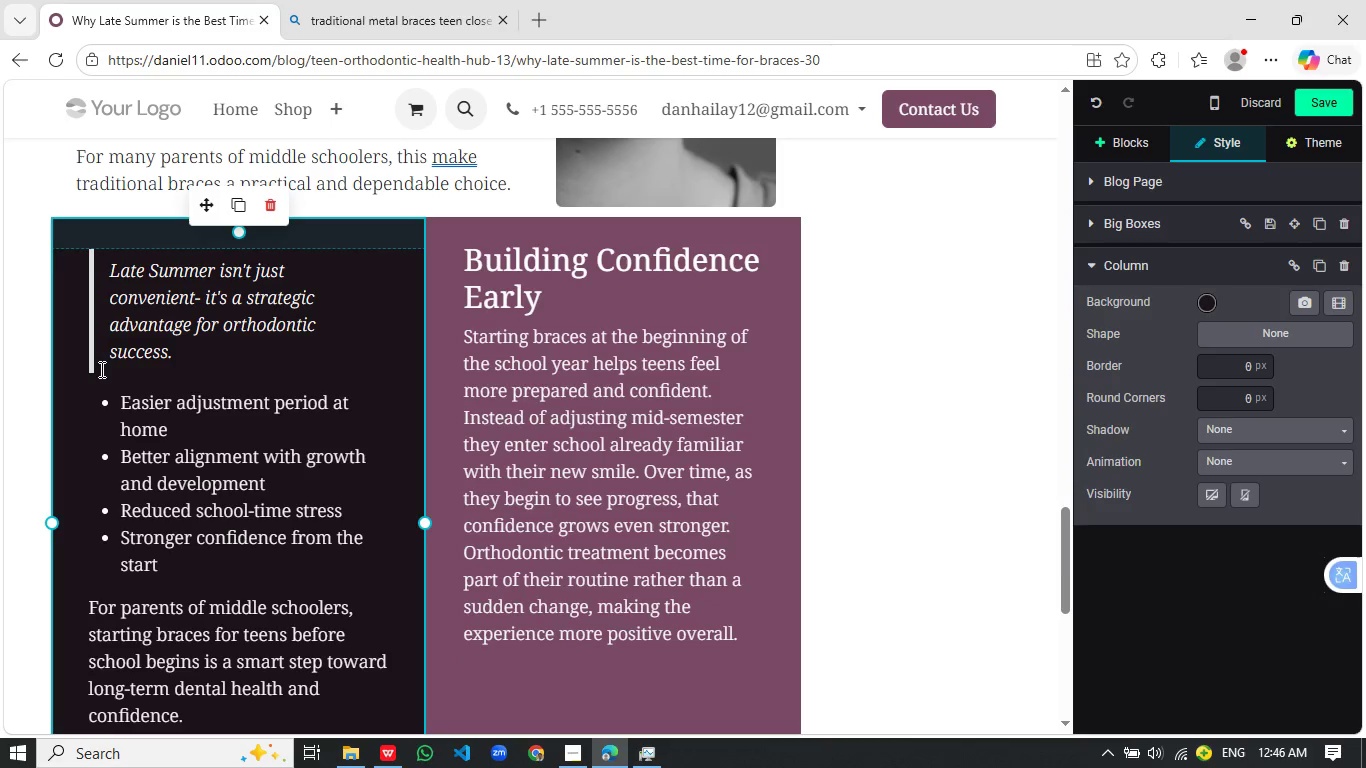 
left_click([100, 369])
 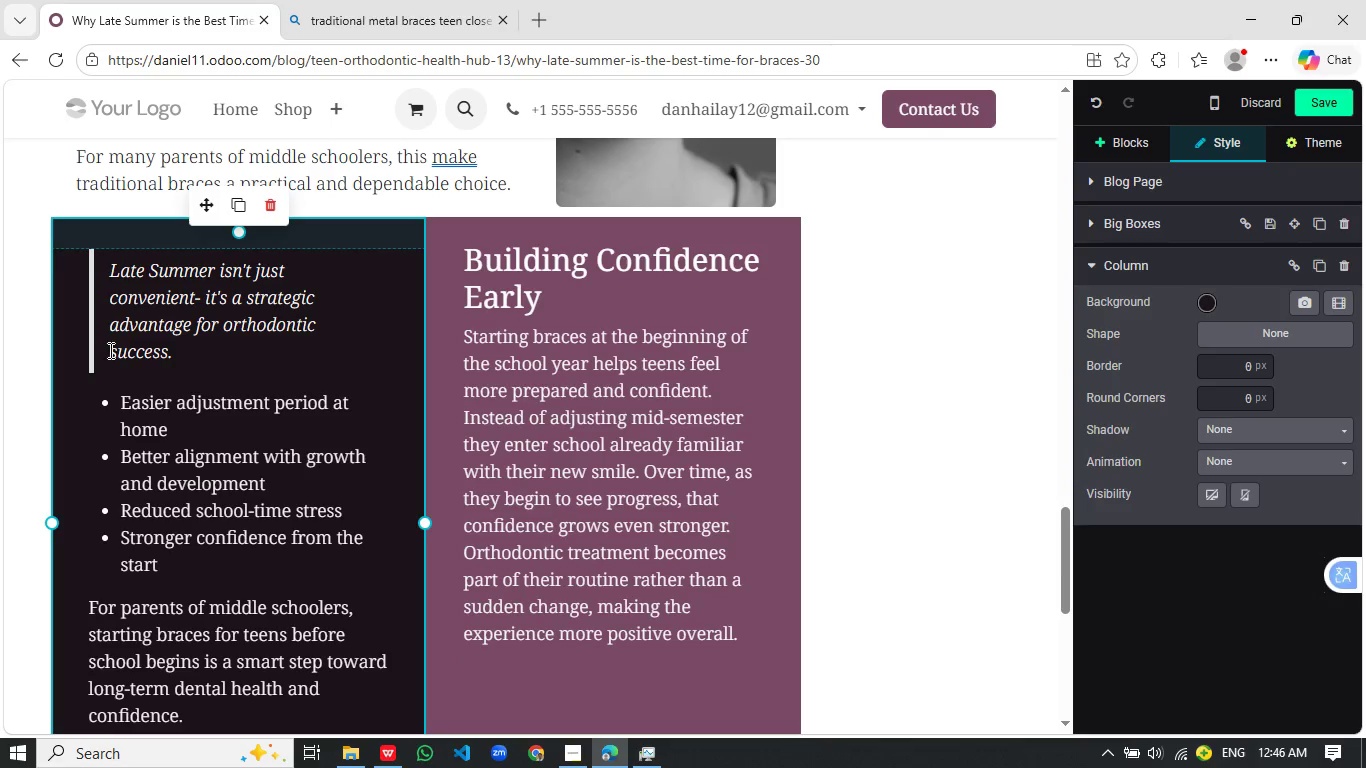 
left_click([99, 355])
 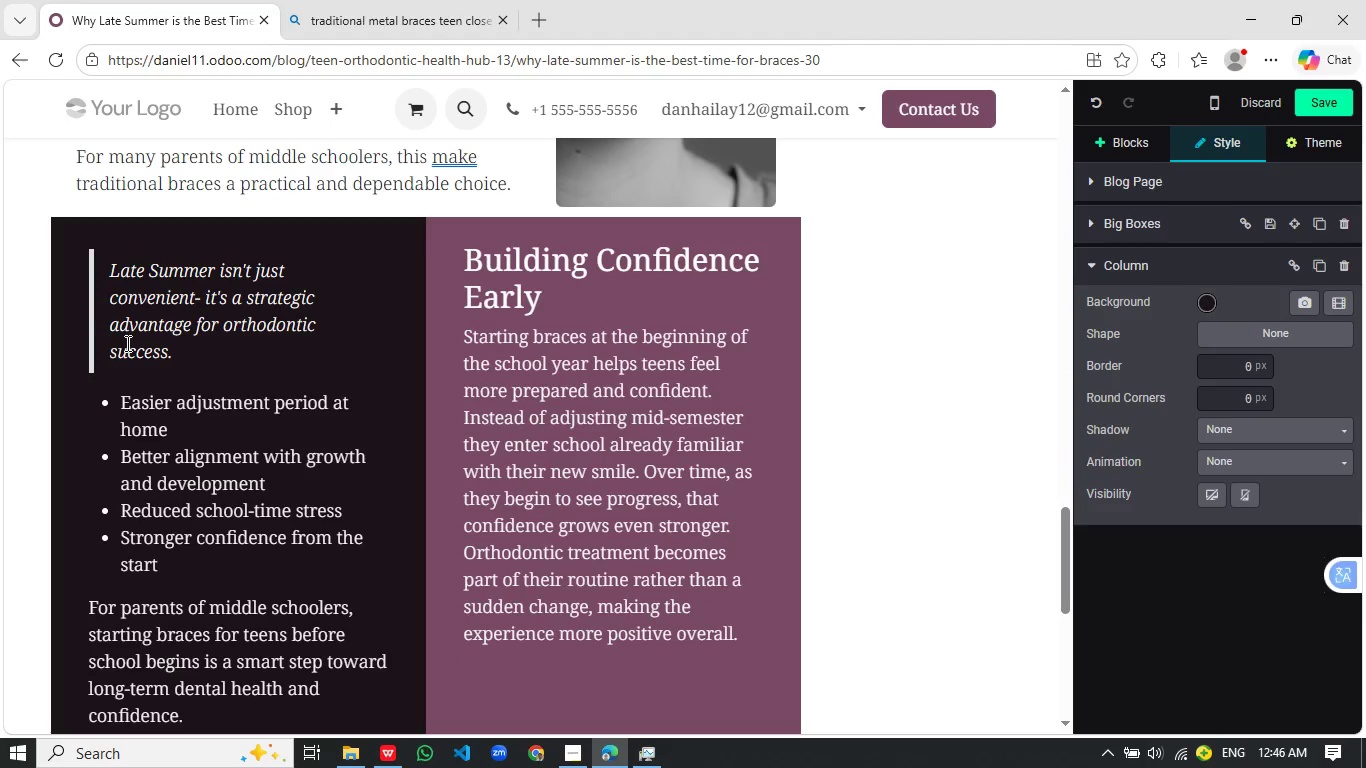 
key(Control+Z)
 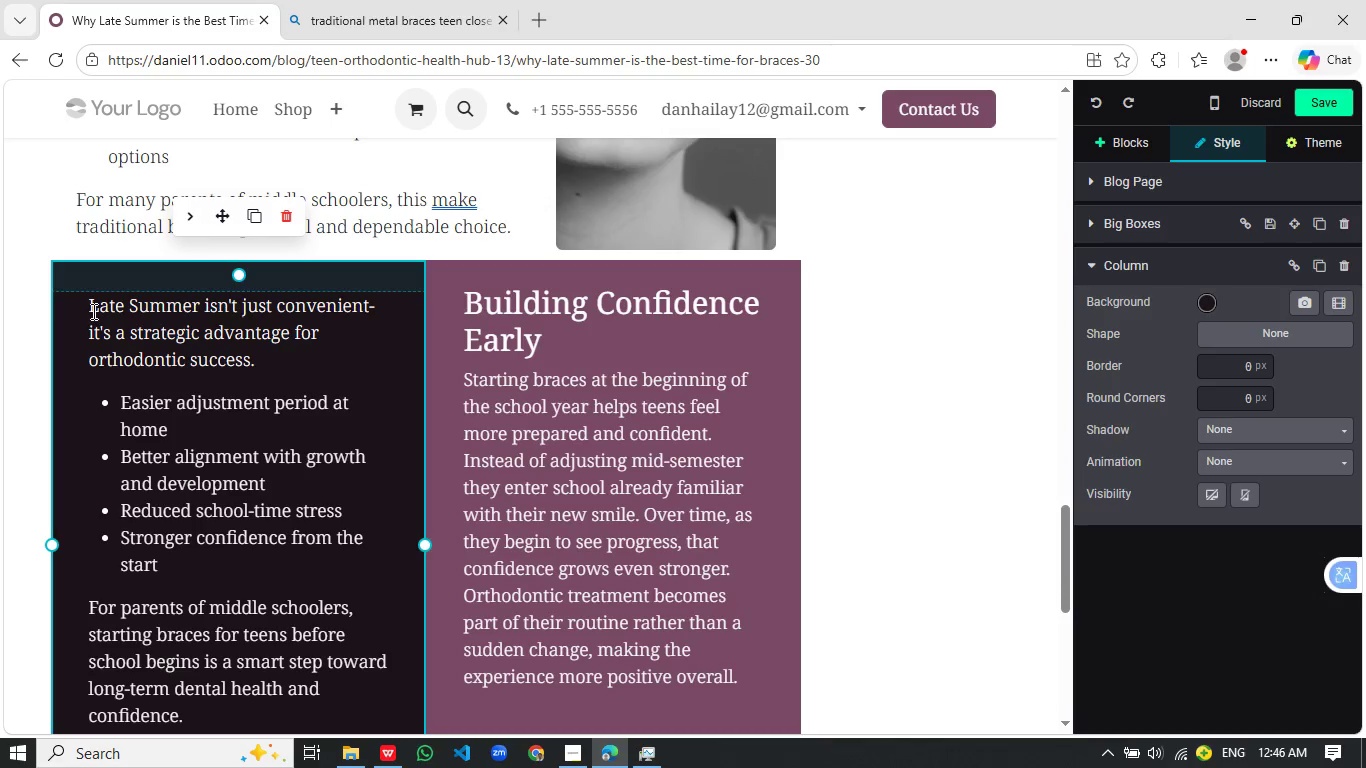 
left_click_drag(start_coordinate=[92, 311], to_coordinate=[250, 721])
 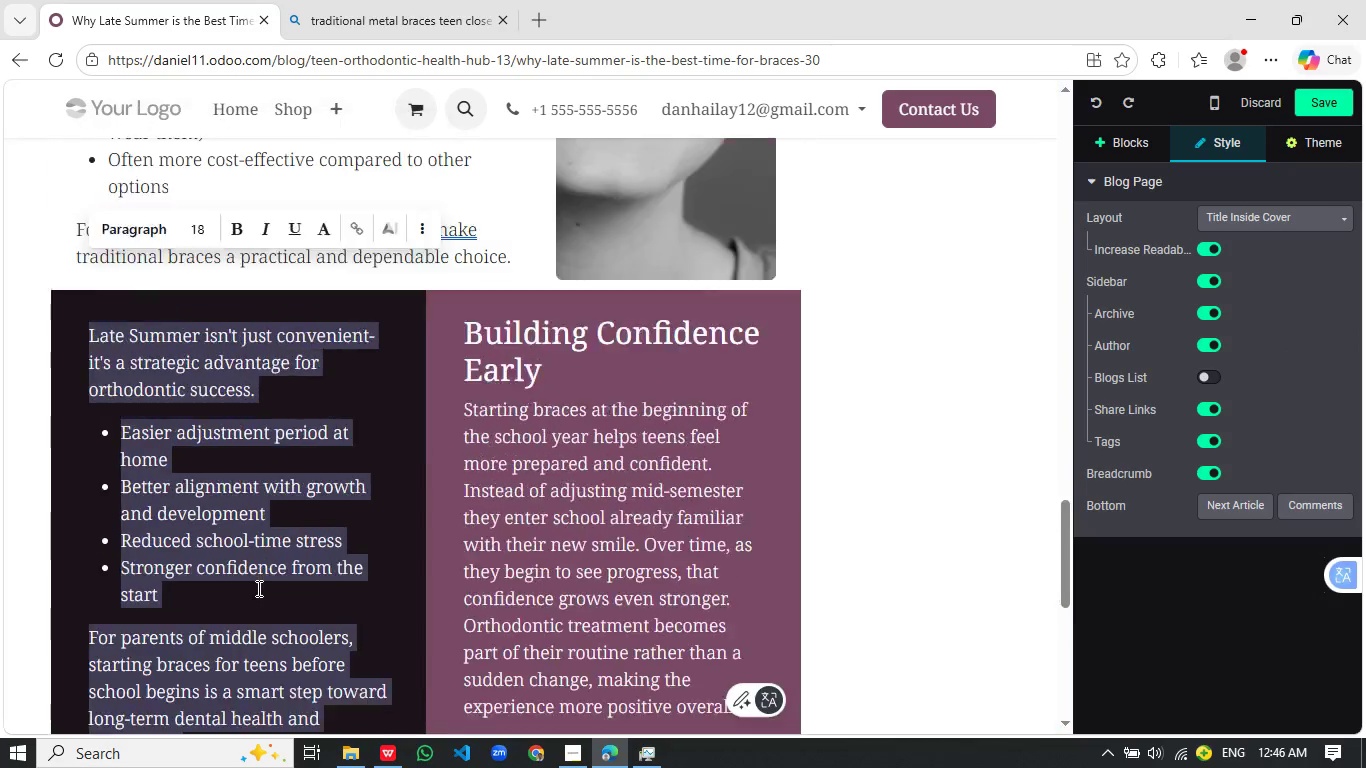 
left_click([284, 512])
 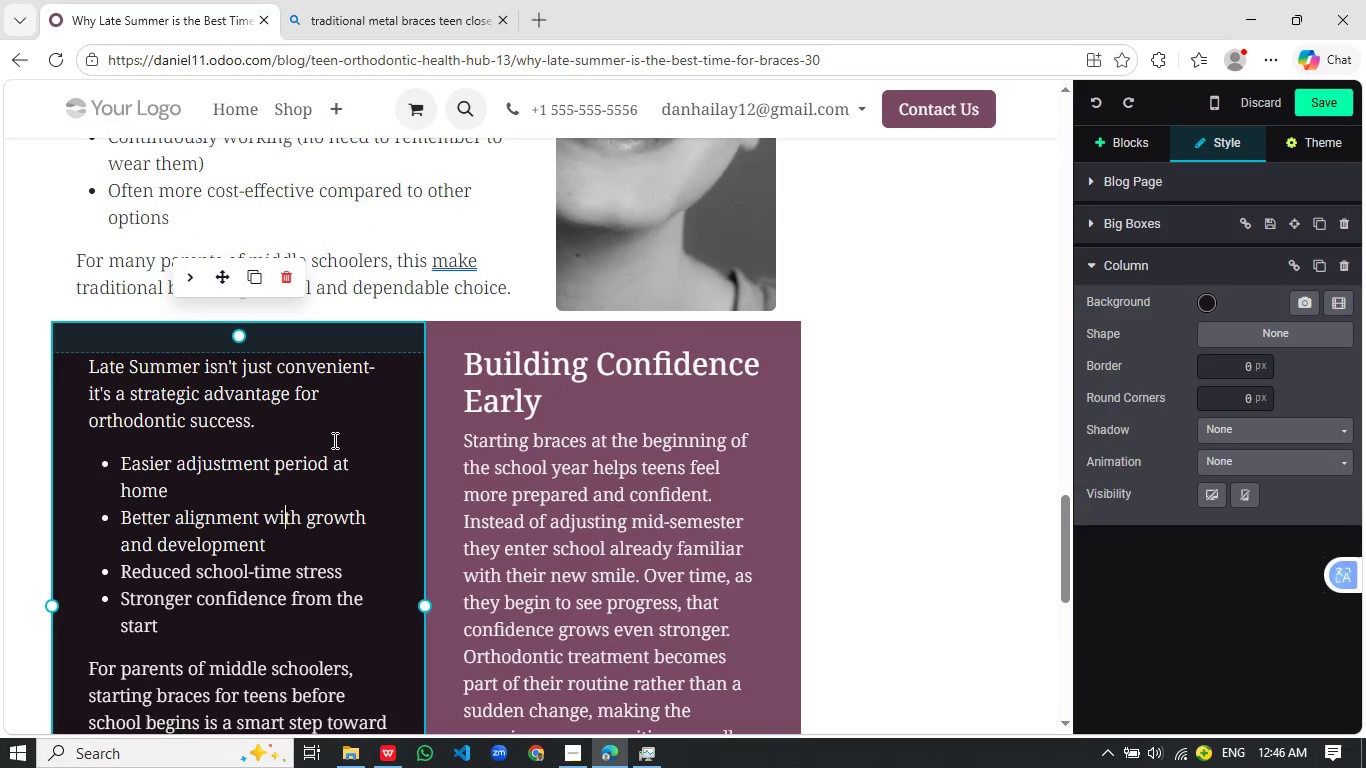 
scroll: coordinate [257, 588], scroll_direction: up, amount: 2.0
 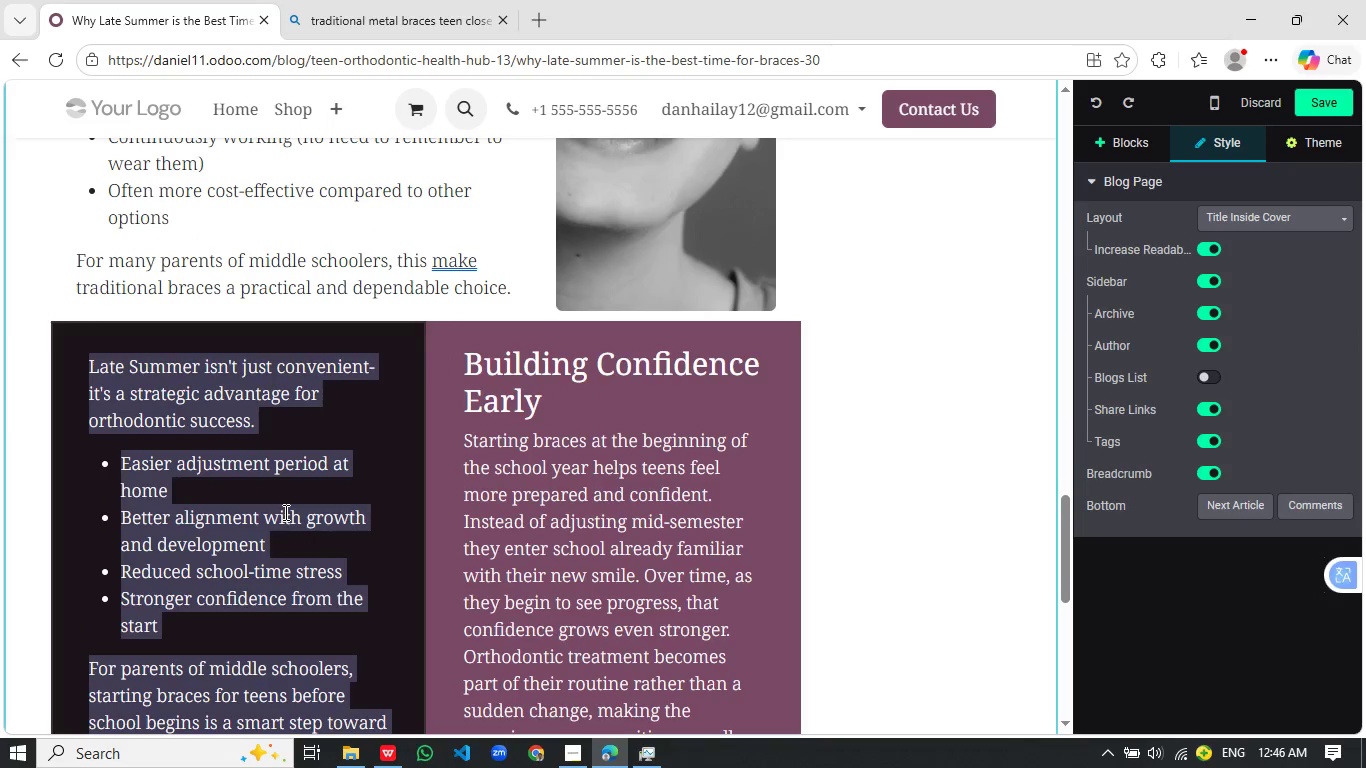 
left_click([334, 440])
 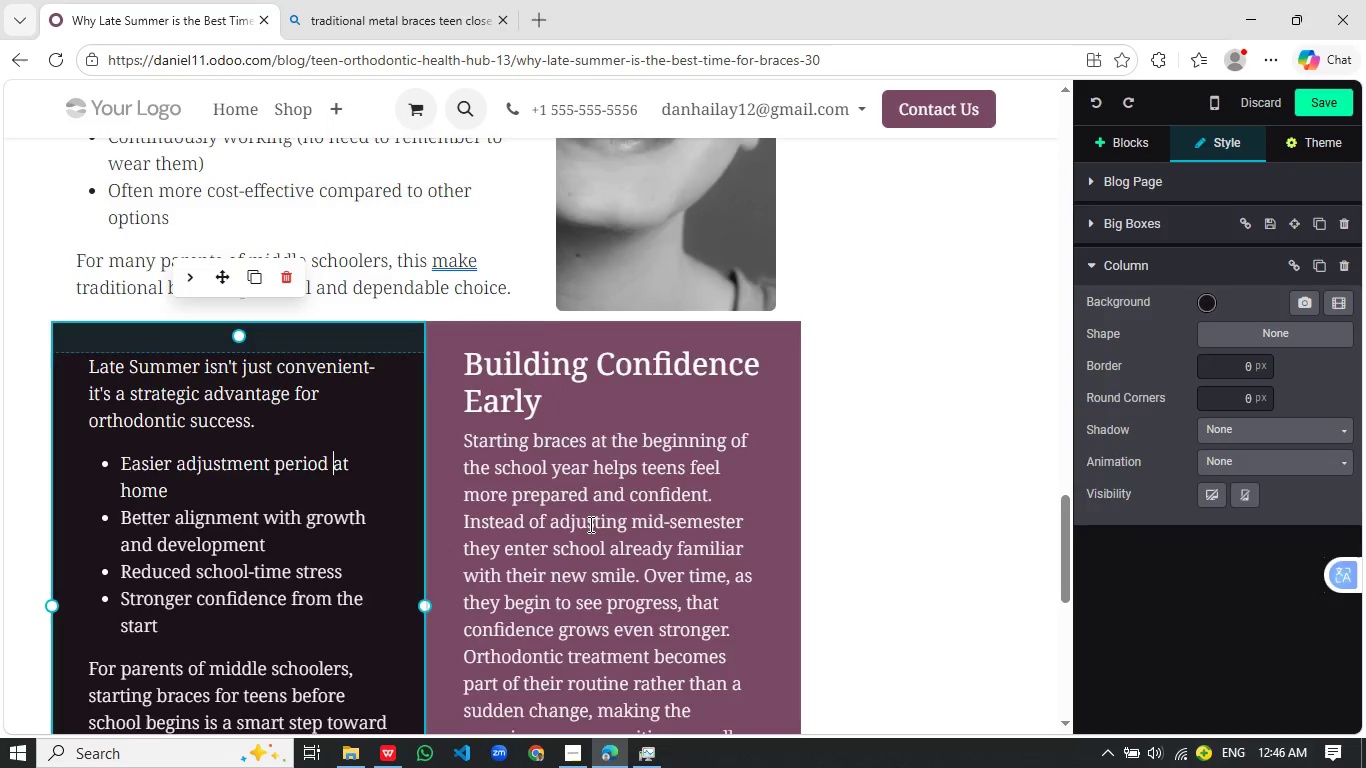 
left_click_drag(start_coordinate=[85, 266], to_coordinate=[90, 265])
 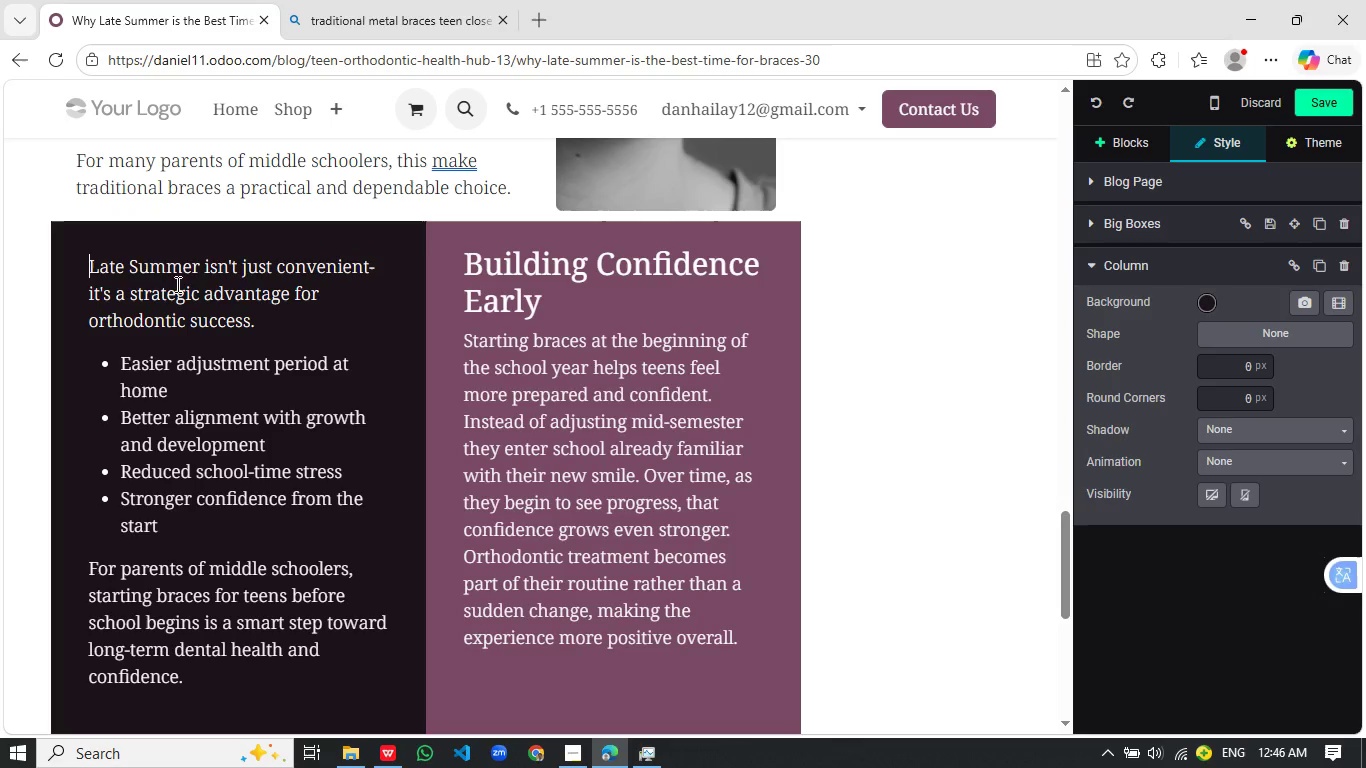 
scroll: coordinate [589, 524], scroll_direction: down, amount: 1.0
 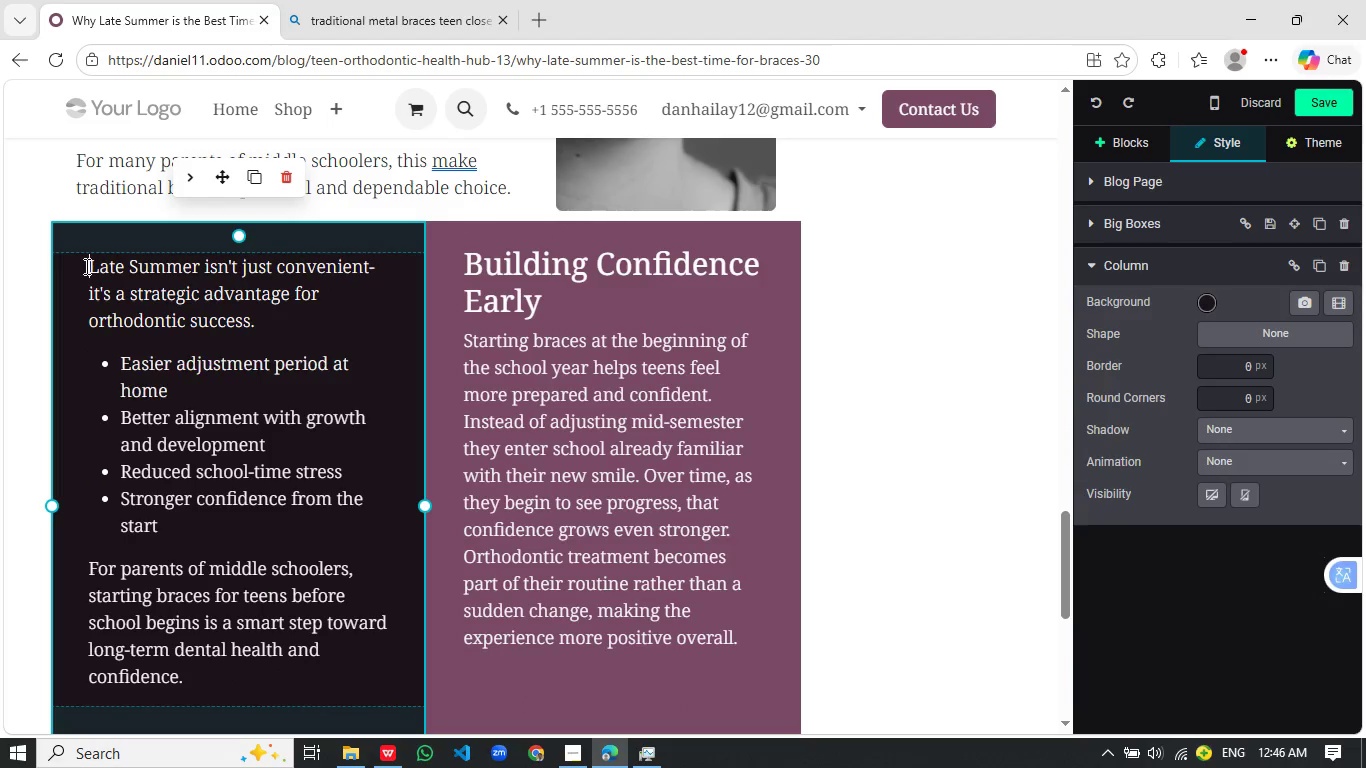 
hold_key(key=ShiftRight, duration=0.7)
 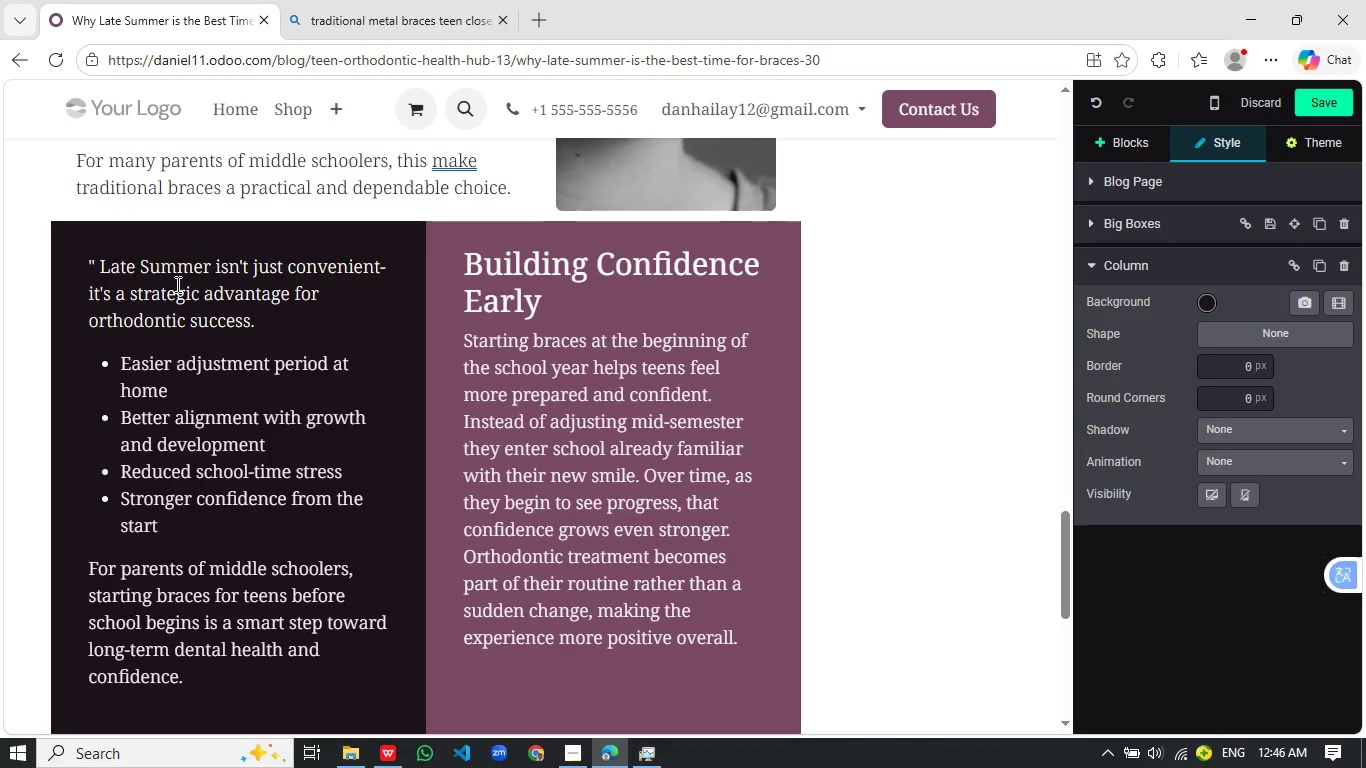 
key(Quote)
 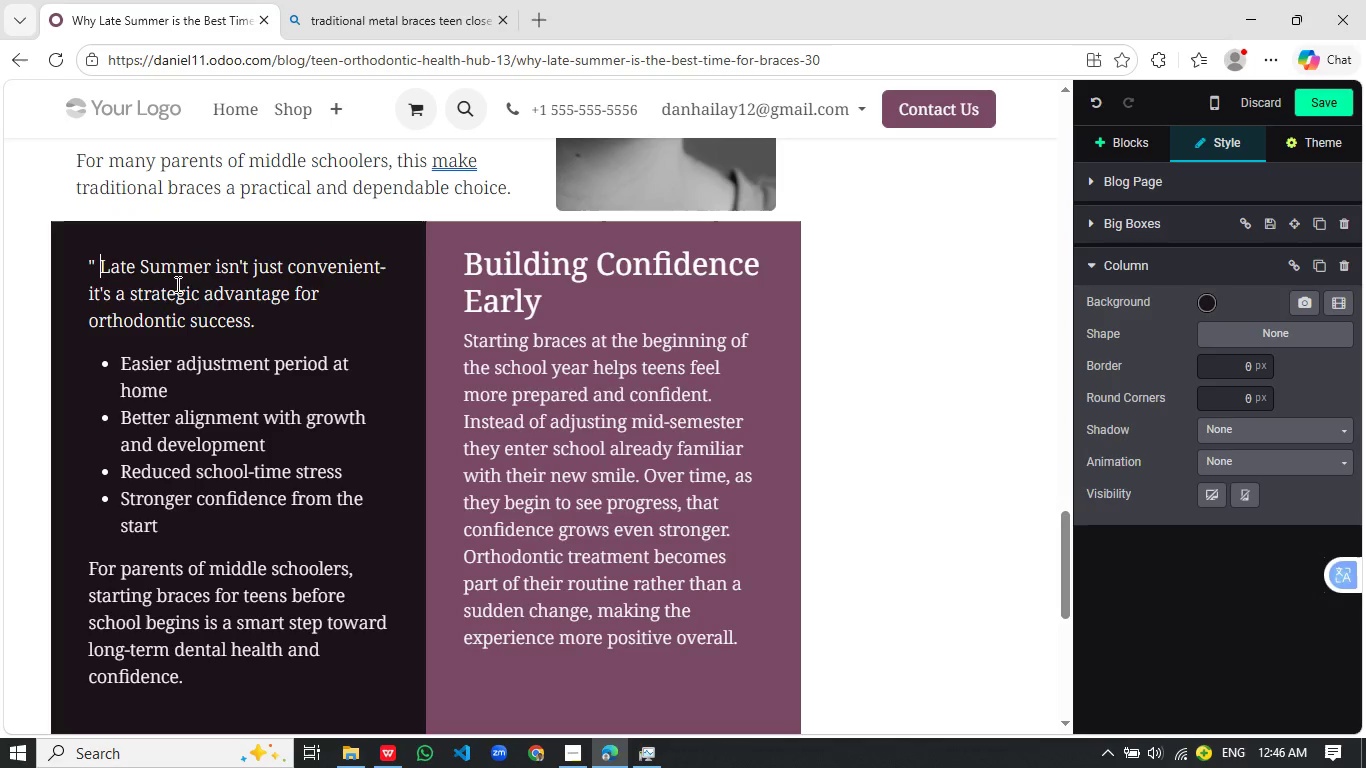 
key(Space)
 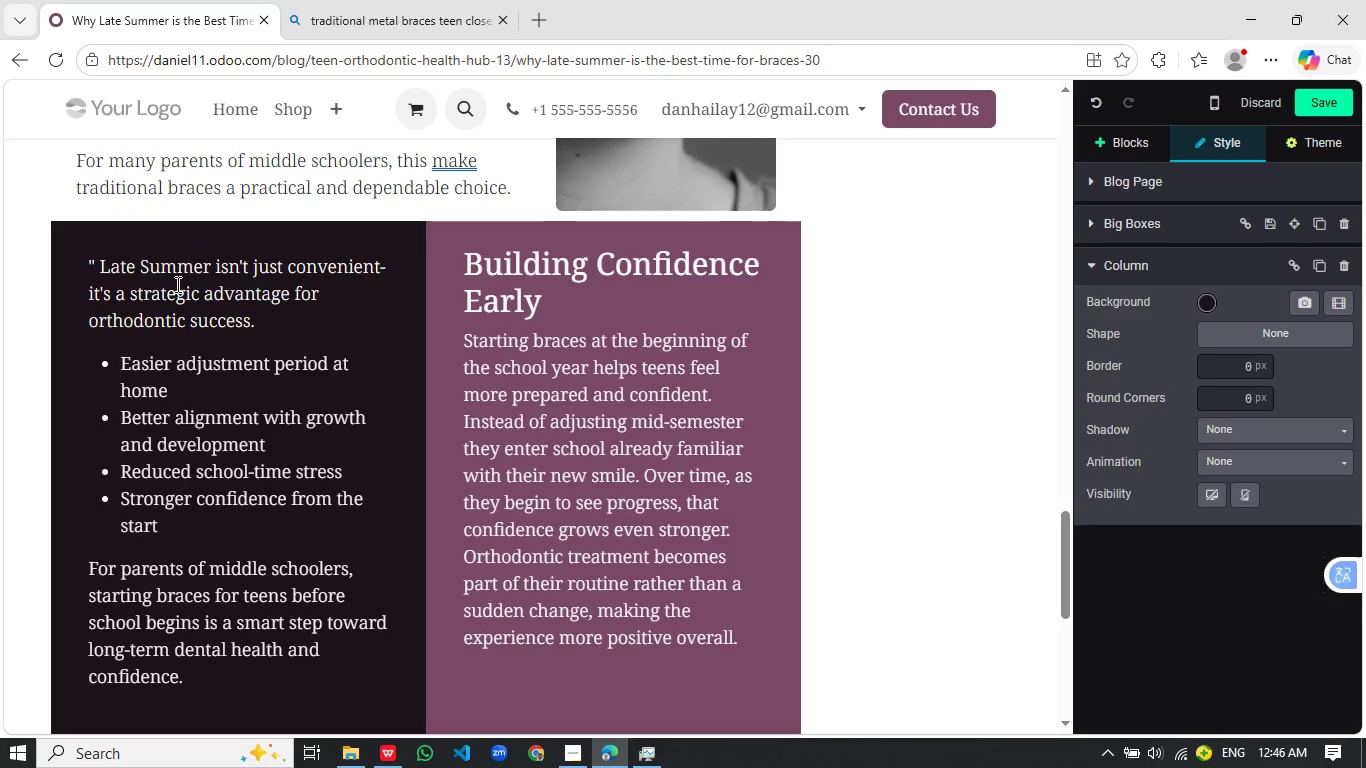 
key(Backspace)
 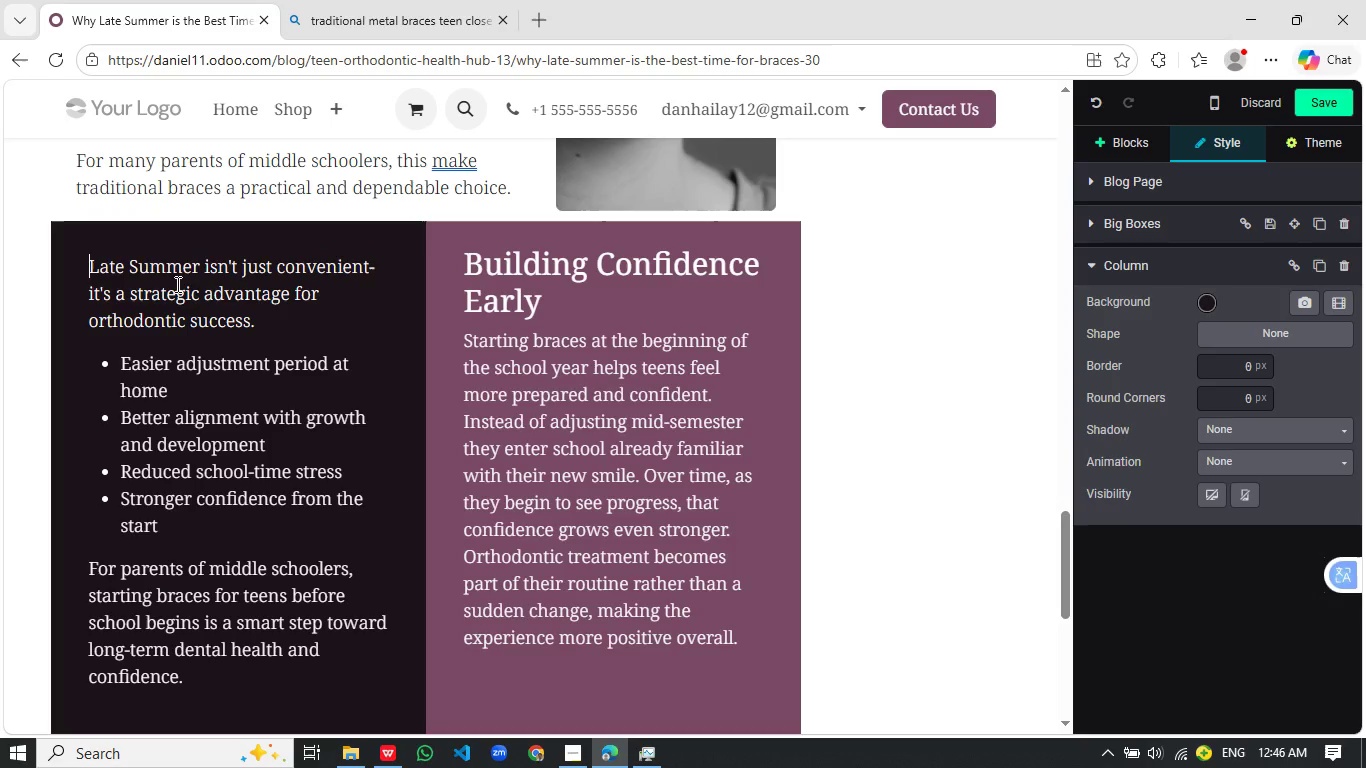 
key(Backspace)
 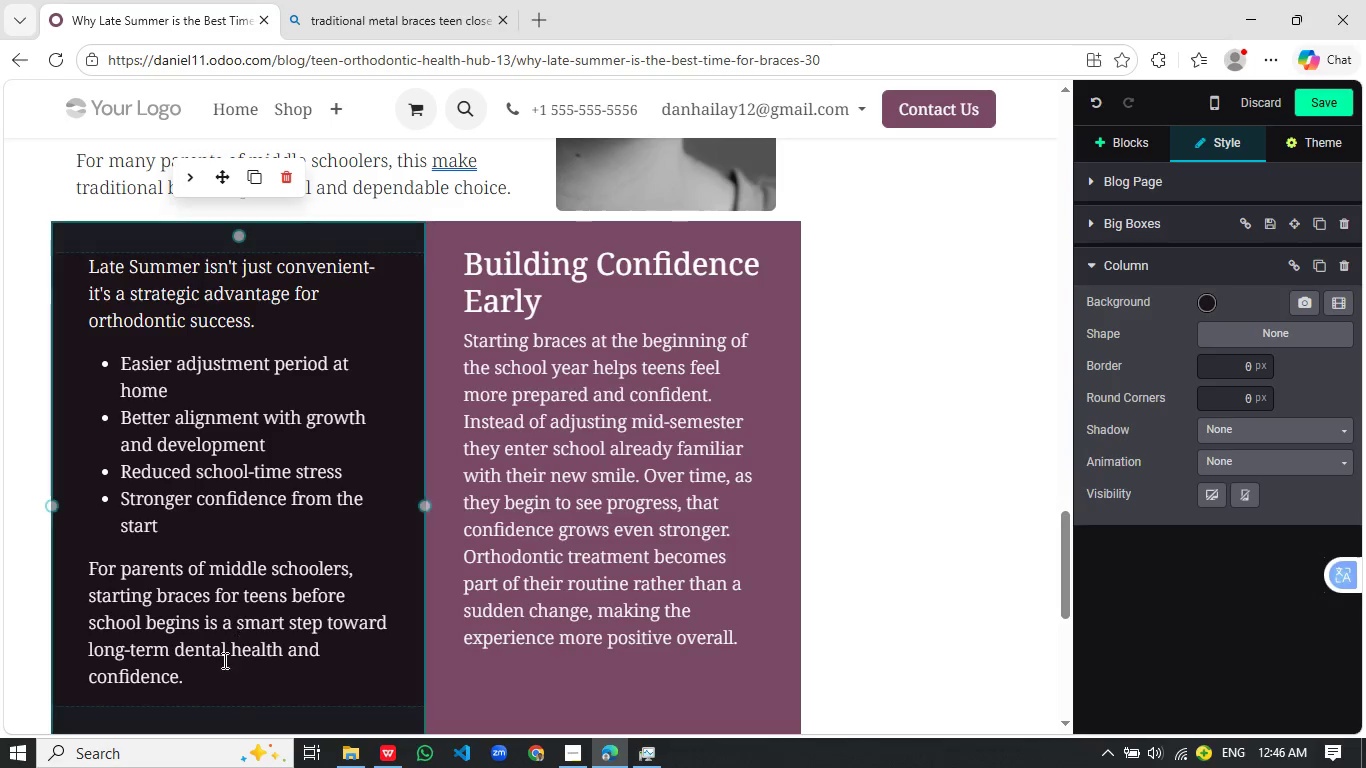 
left_click_drag(start_coordinate=[259, 682], to_coordinate=[74, 276])
 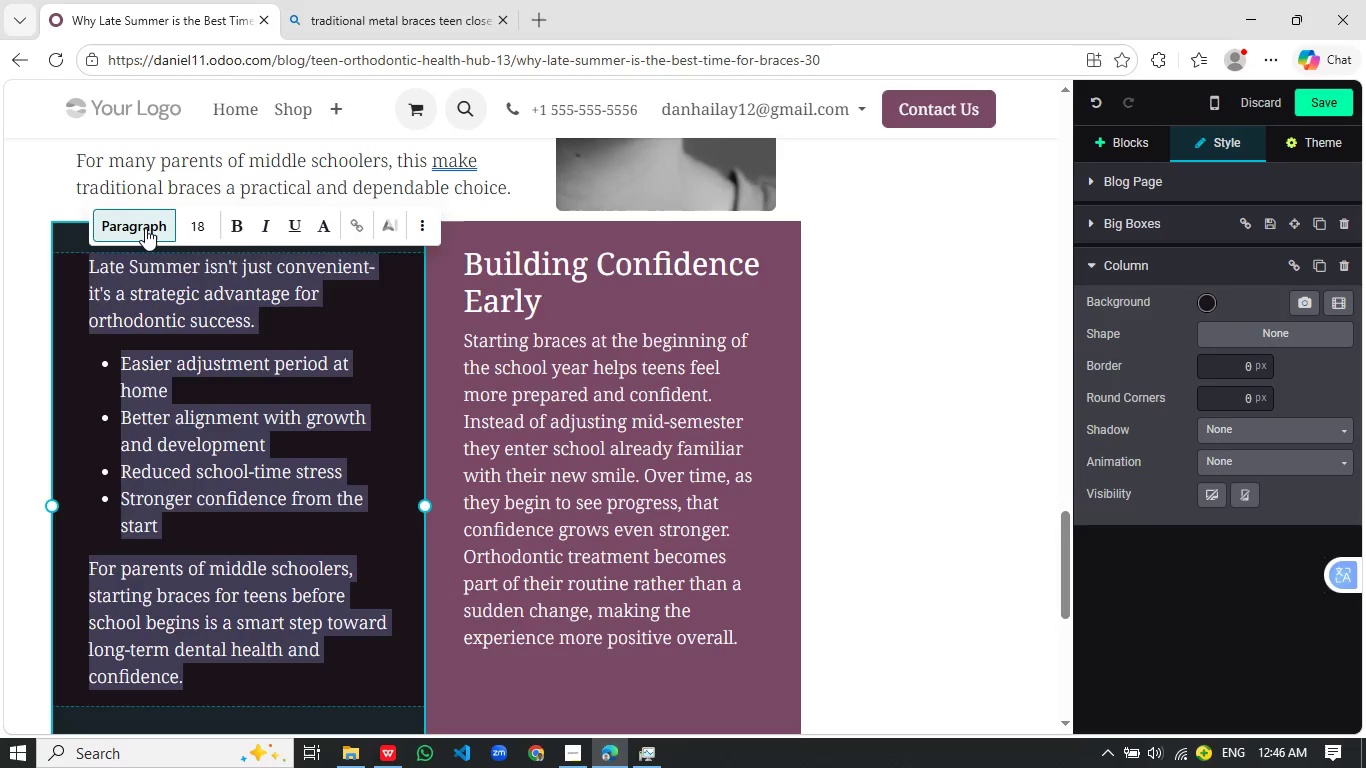 
left_click([145, 228])
 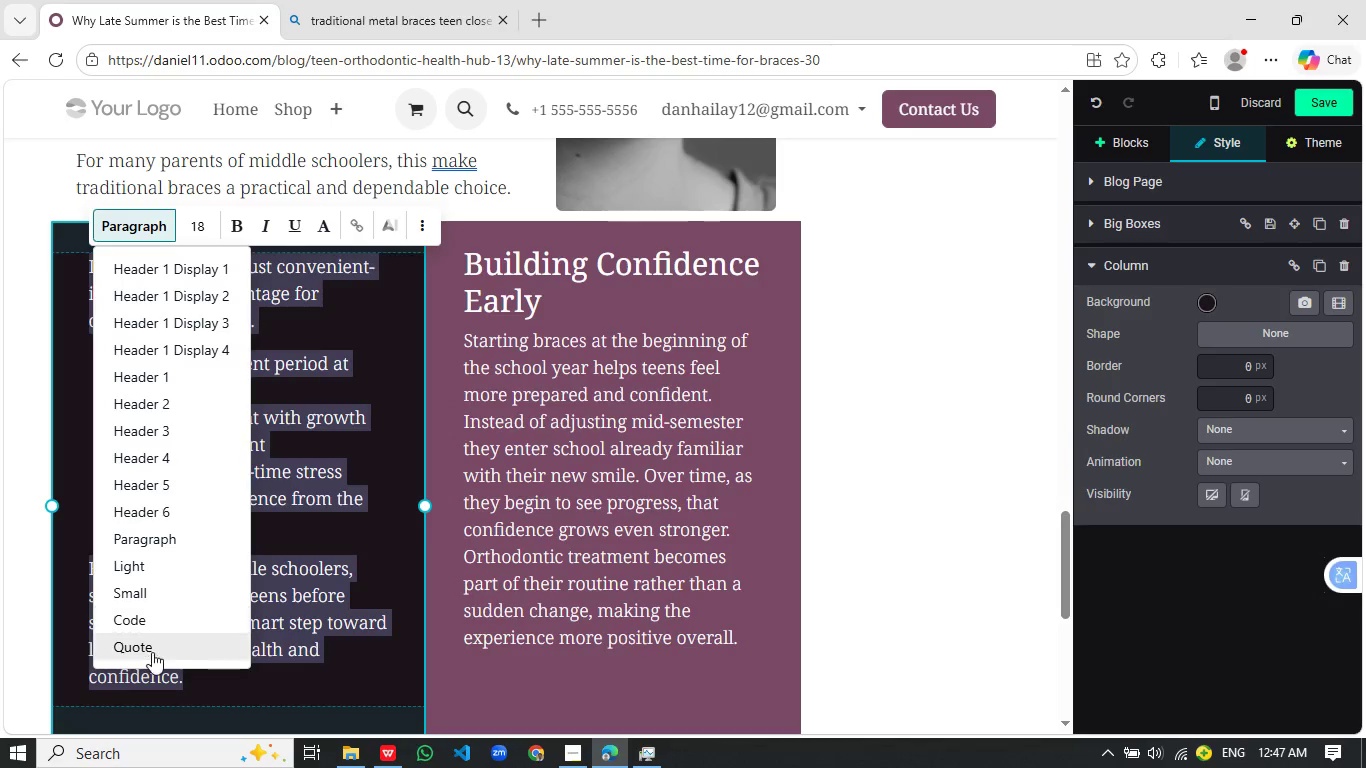 
left_click([151, 652])
 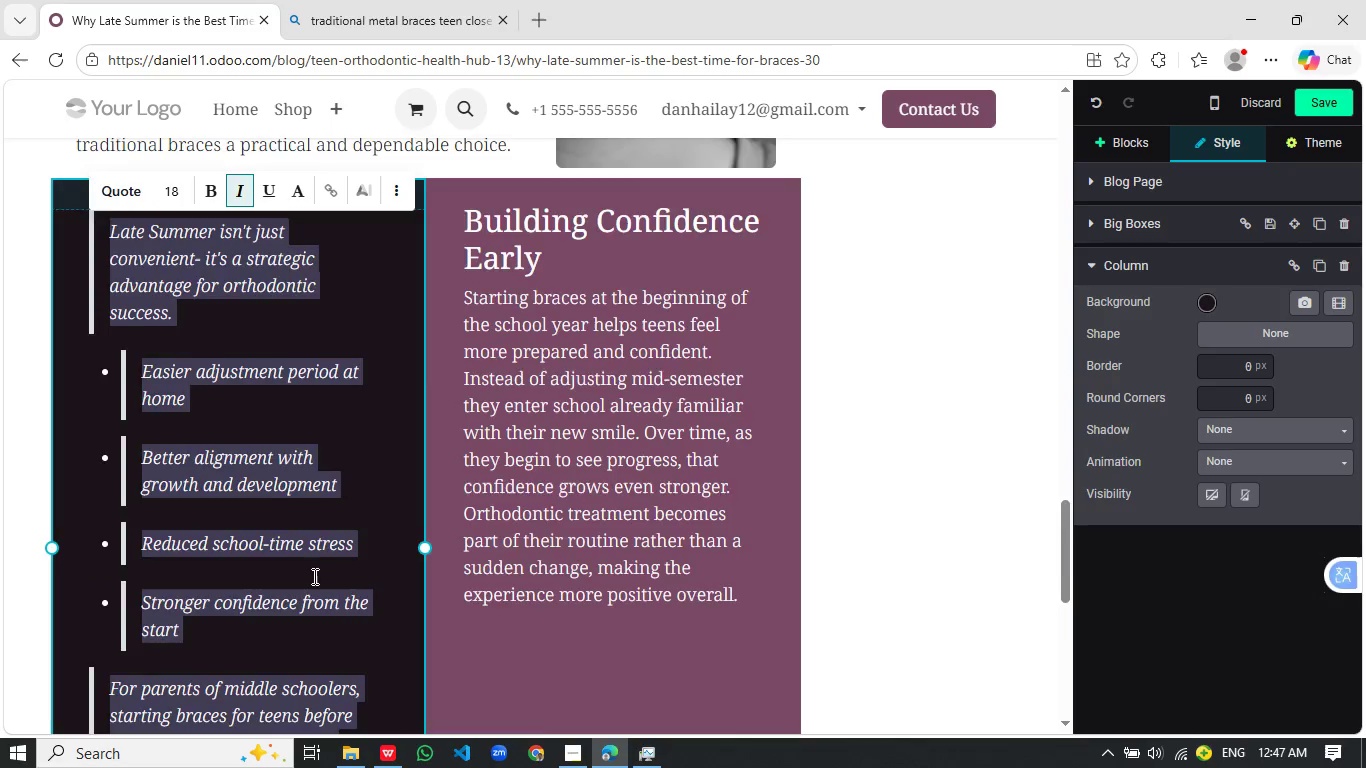 
key(Control+Z)
 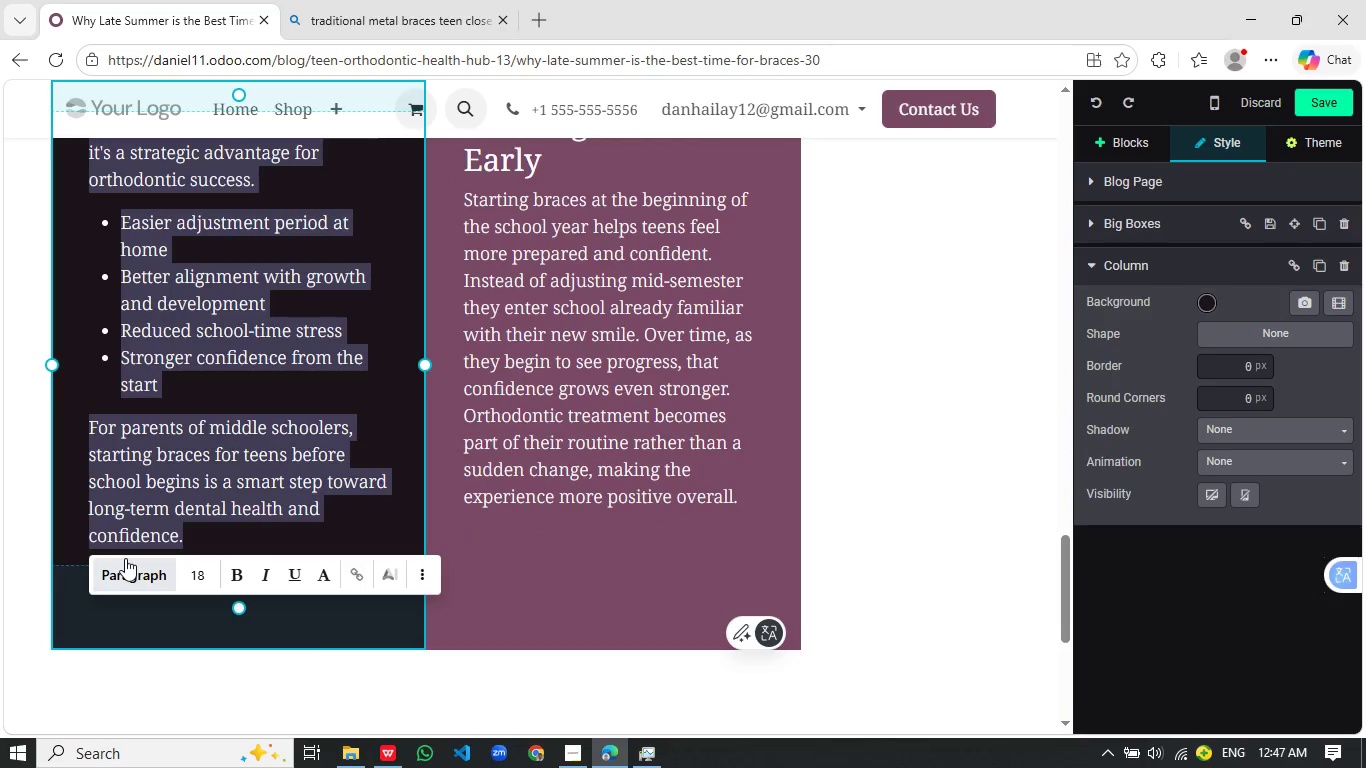 
scroll: coordinate [293, 584], scroll_direction: none, amount: 0.0
 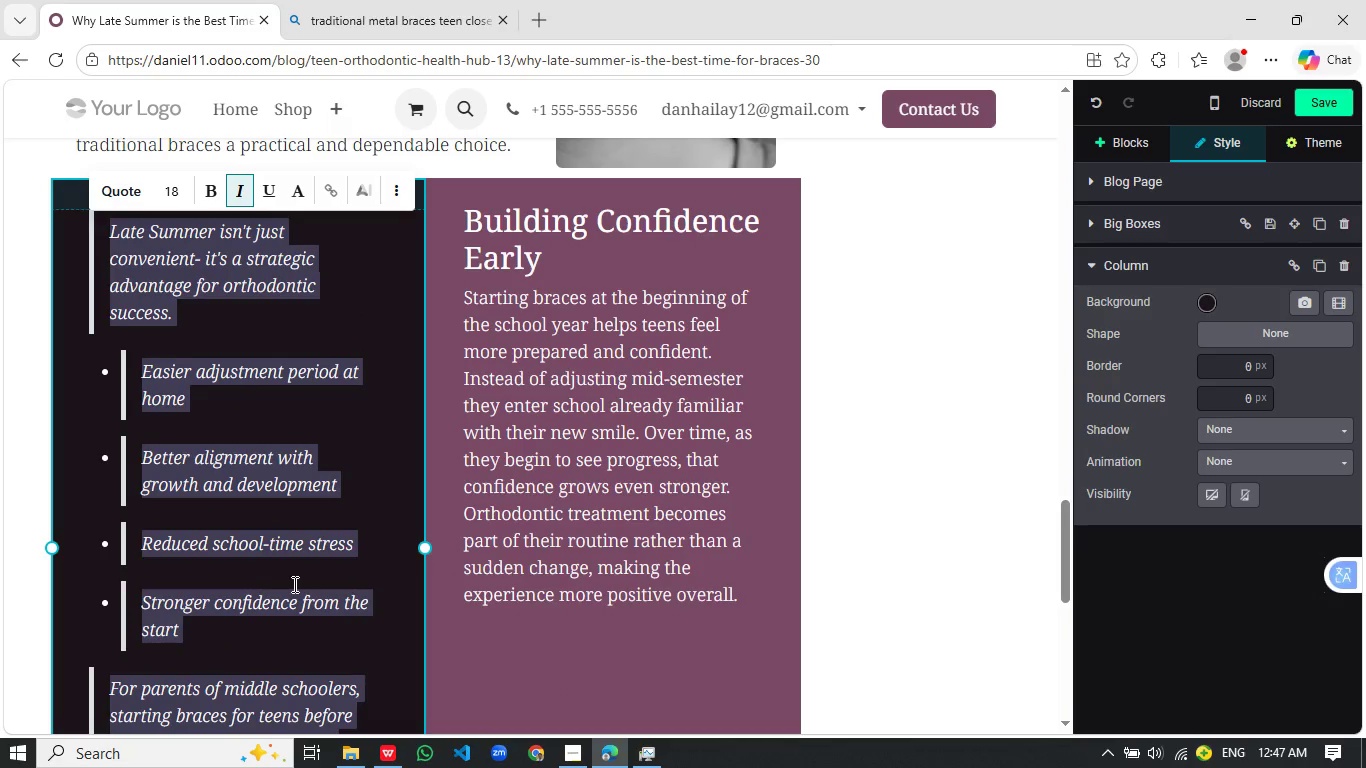 
left_click([125, 558])
 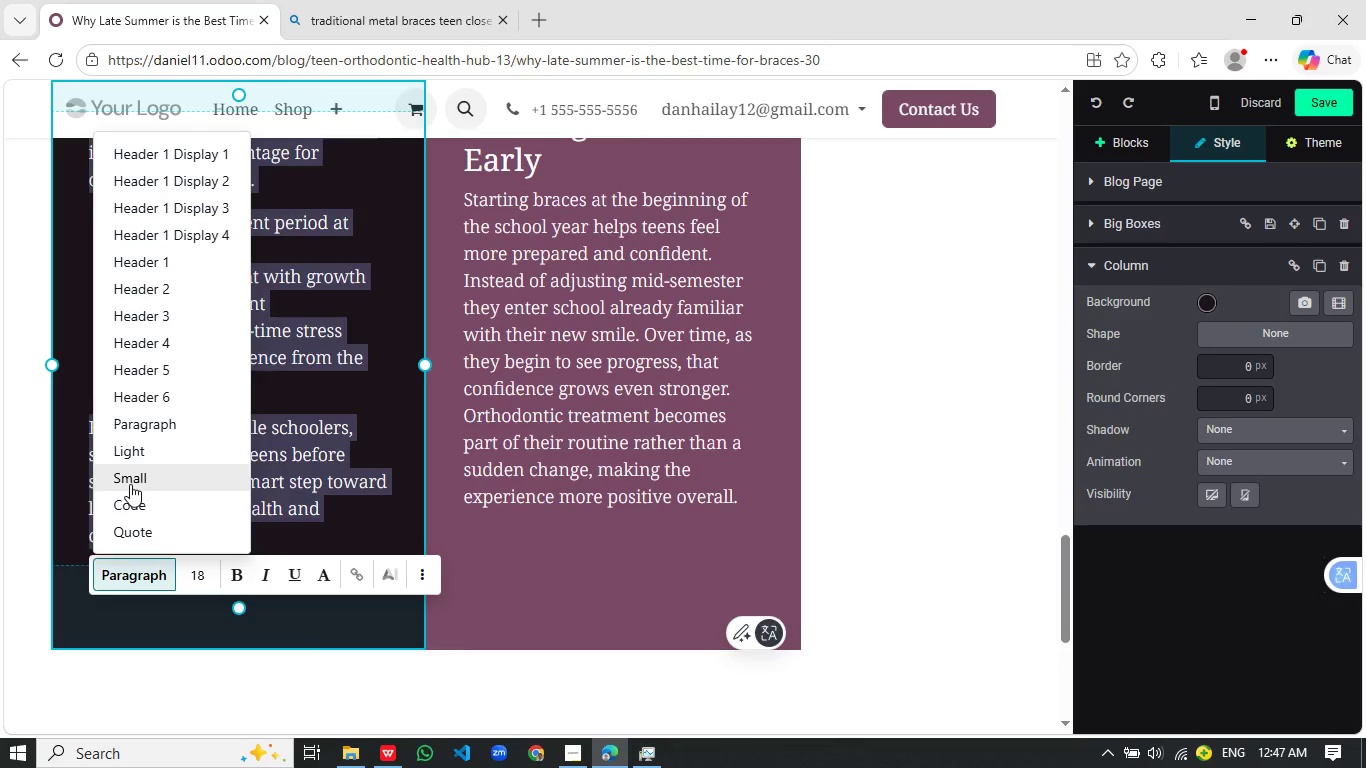 
left_click([172, 457])
 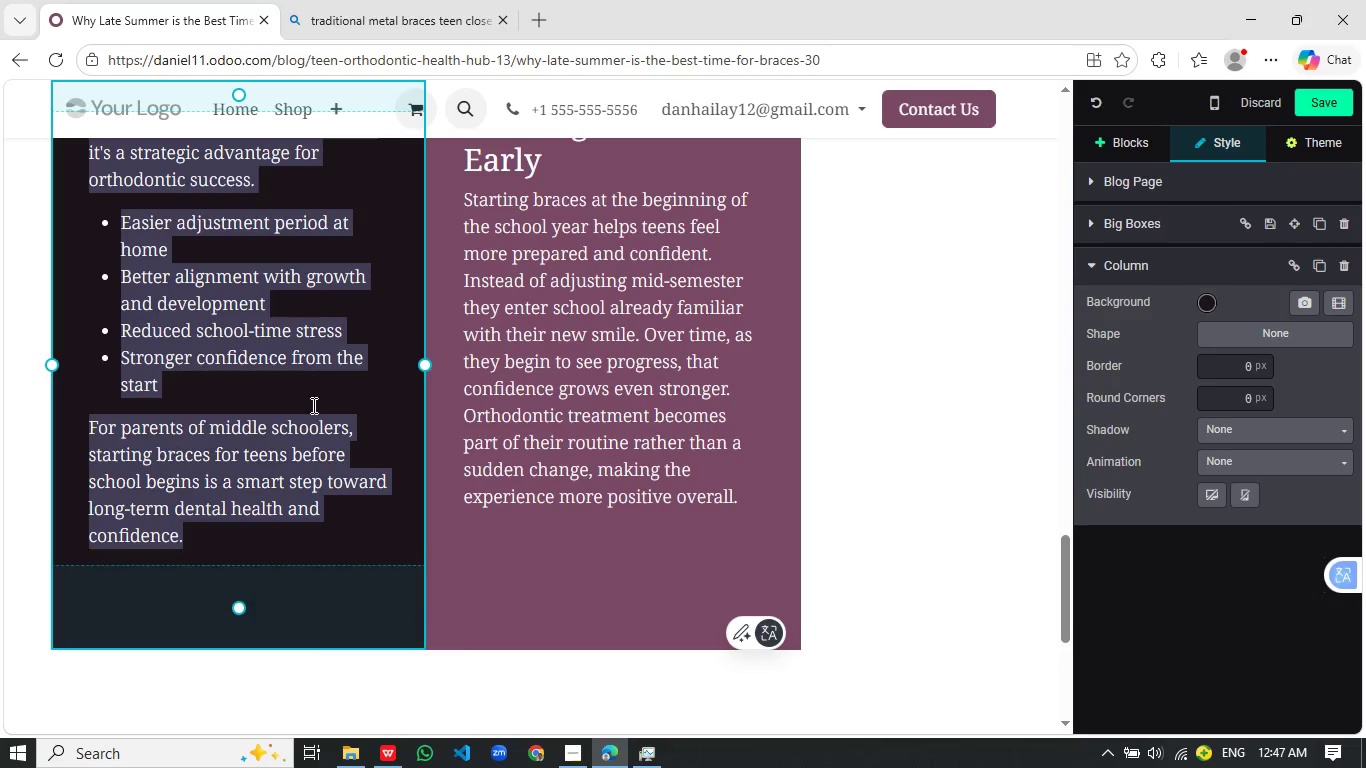 
left_click([312, 405])
 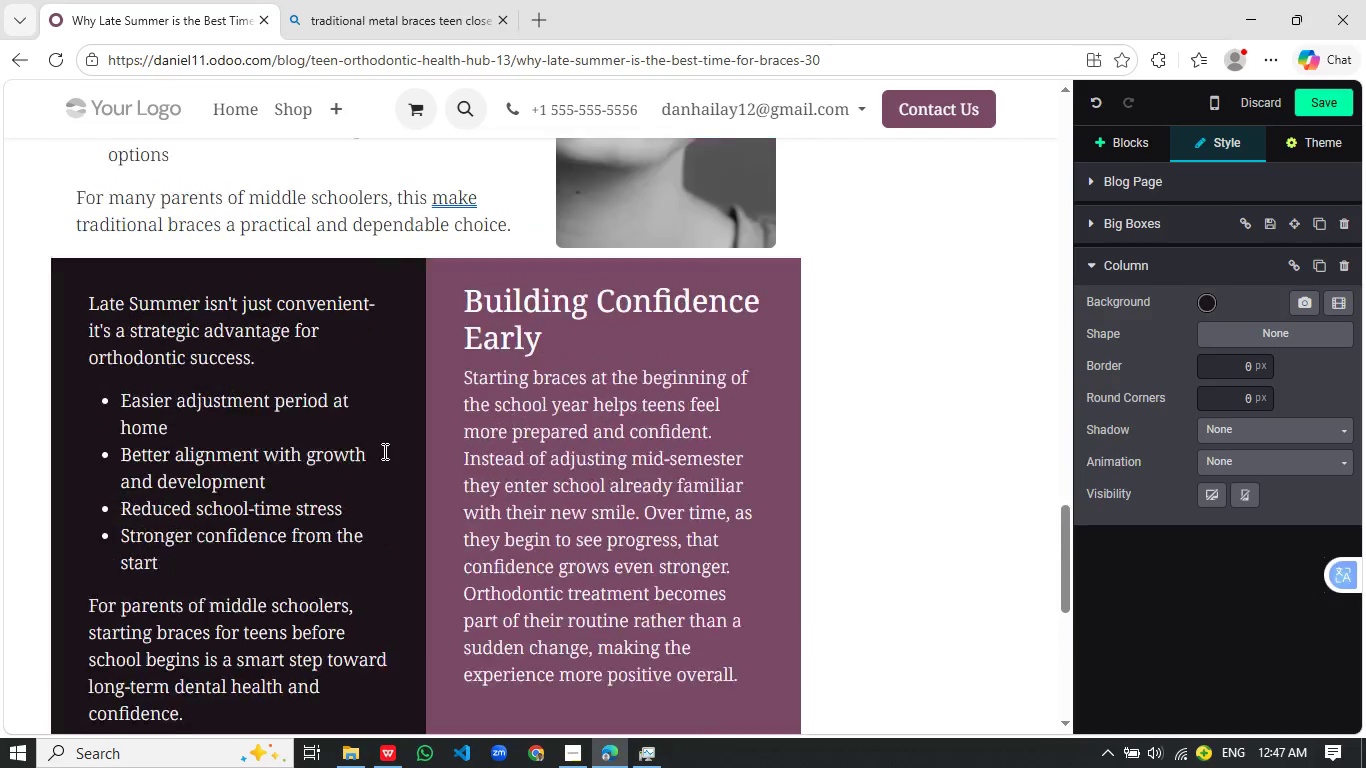 
scroll: coordinate [387, 448], scroll_direction: up, amount: 2.0
 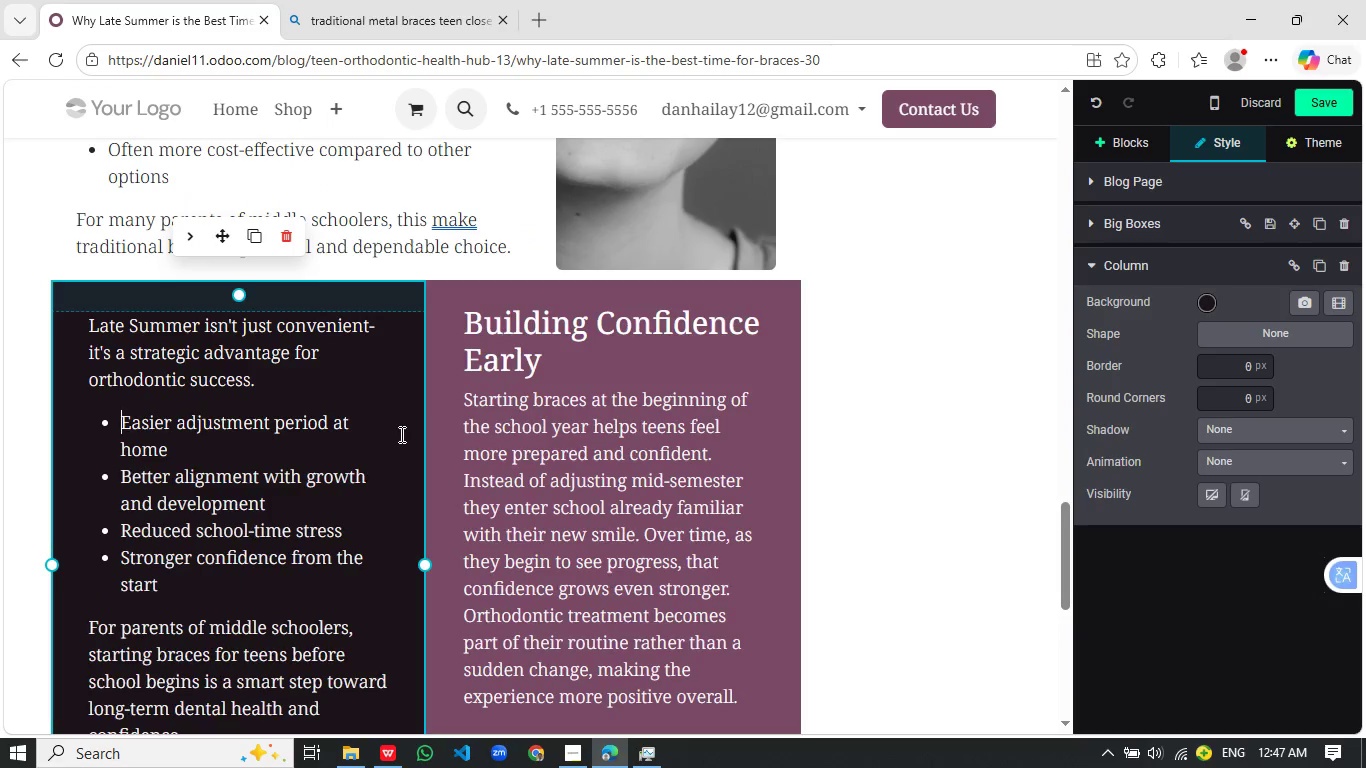 
left_click([400, 434])
 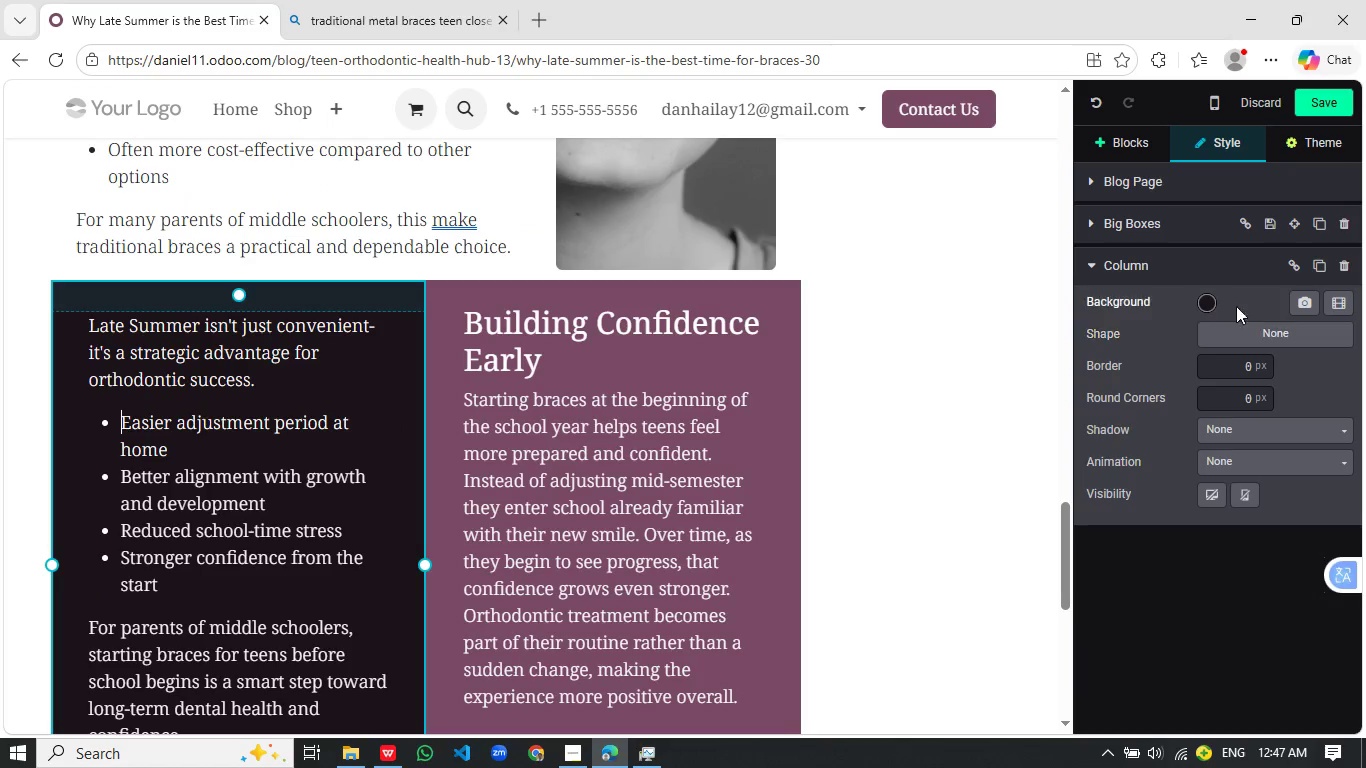 
left_click([1198, 293])
 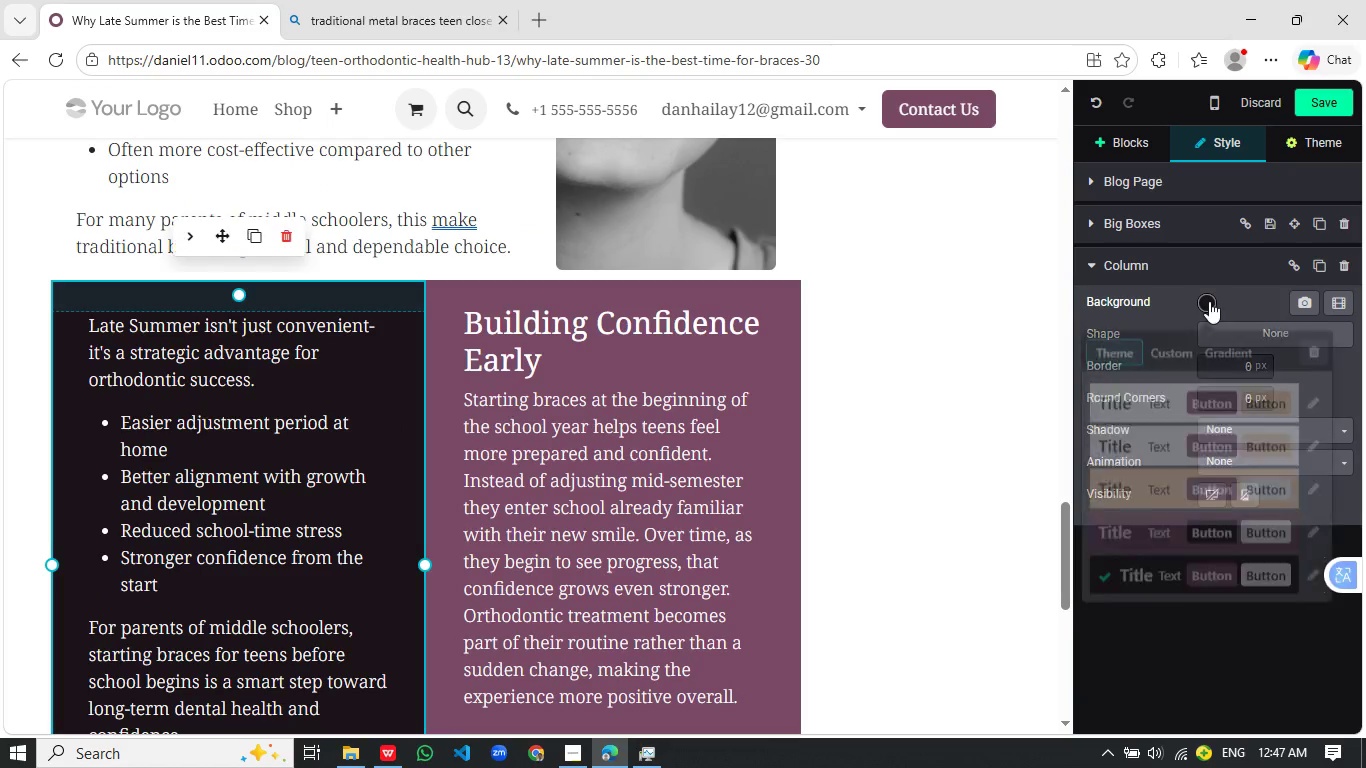 
left_click([1209, 301])
 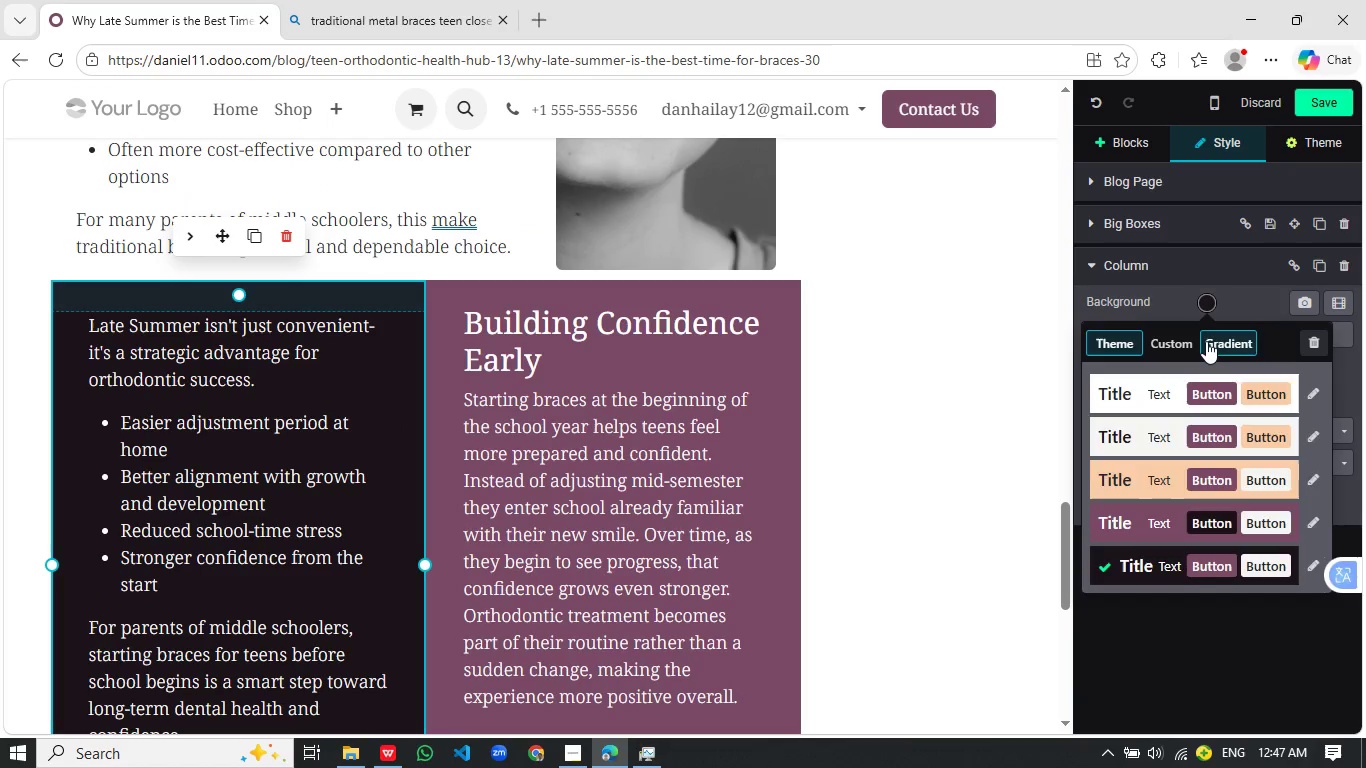 
left_click([1206, 341])
 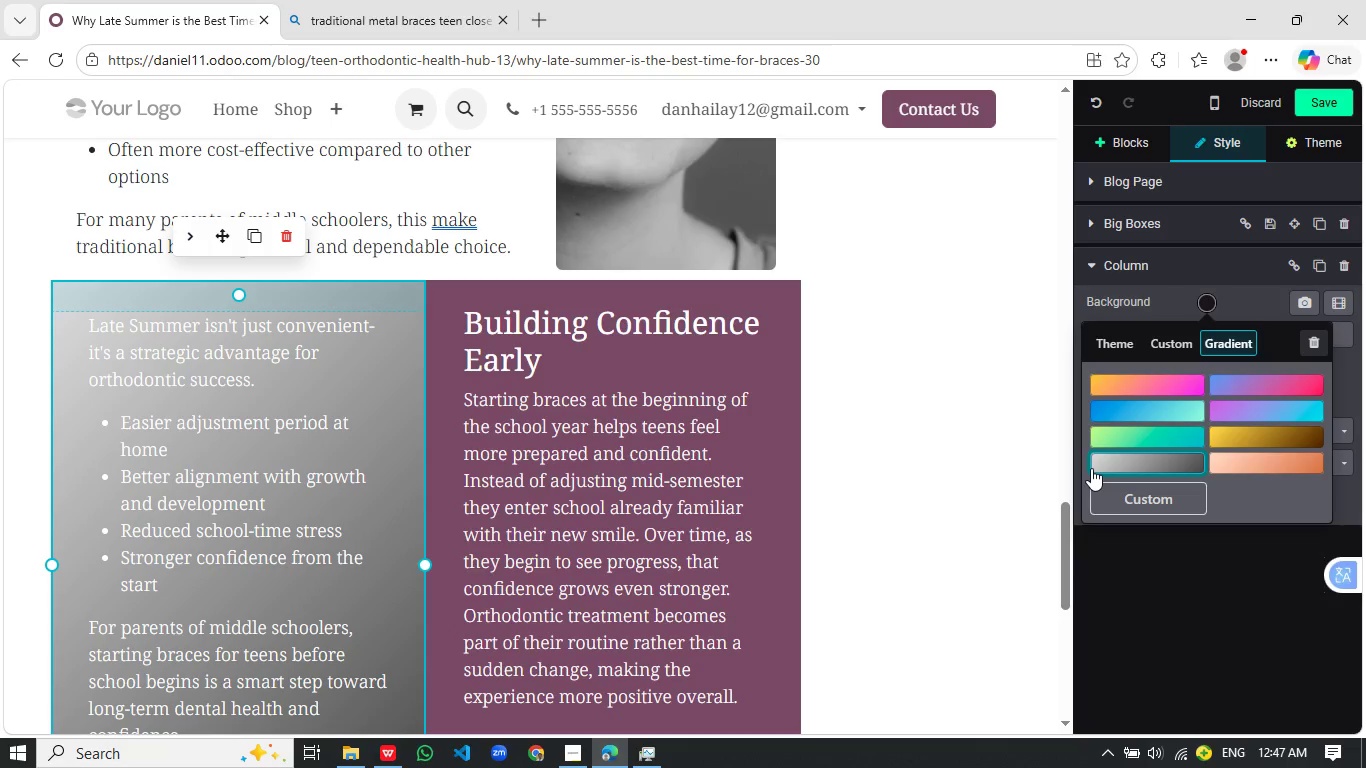 
left_click([1091, 468])
 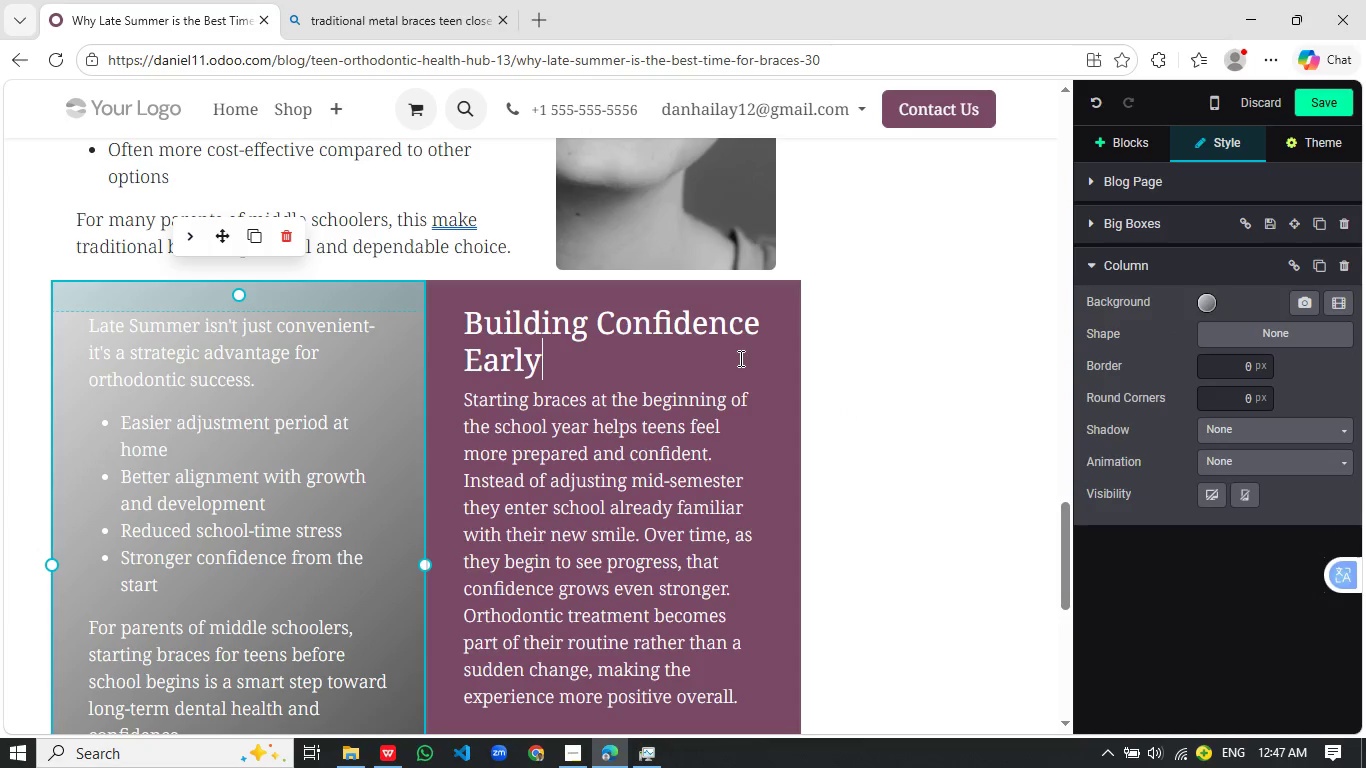 
left_click([739, 358])
 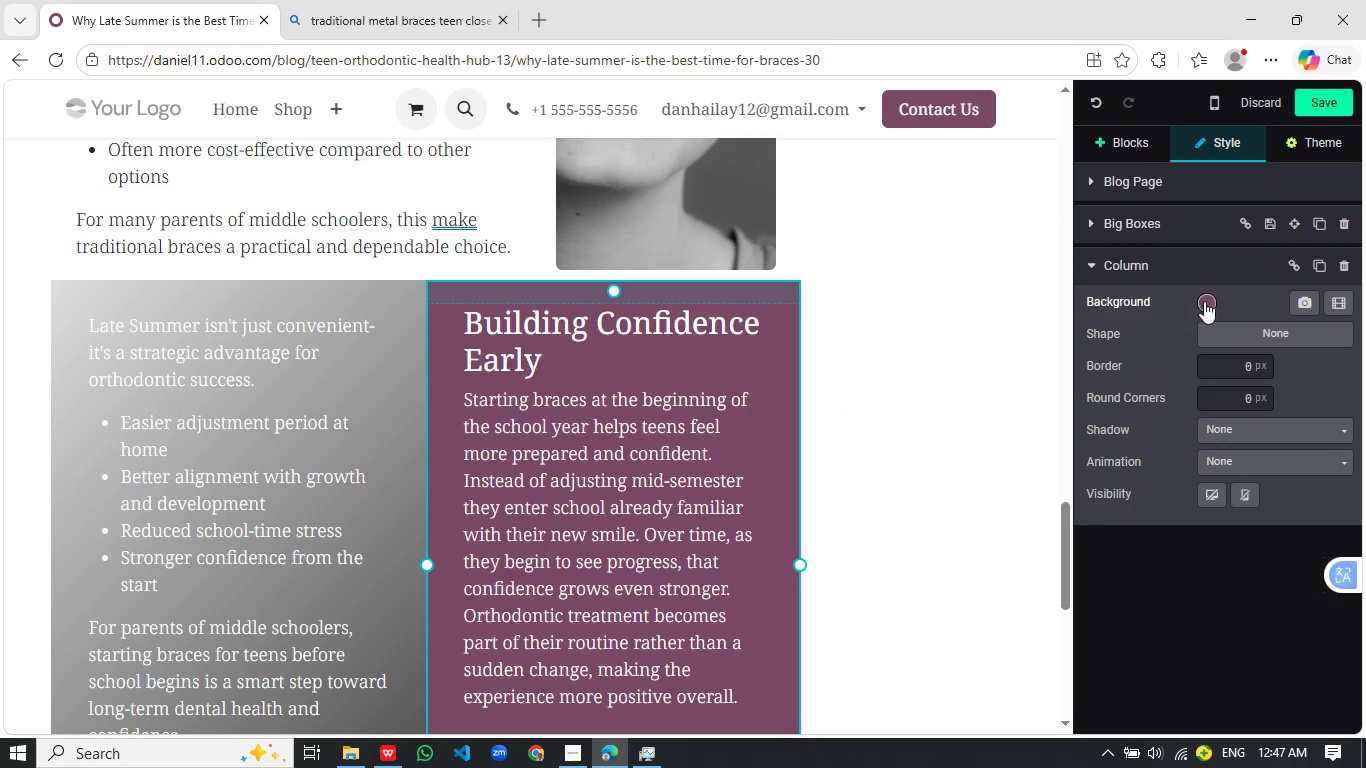 
left_click([1204, 301])
 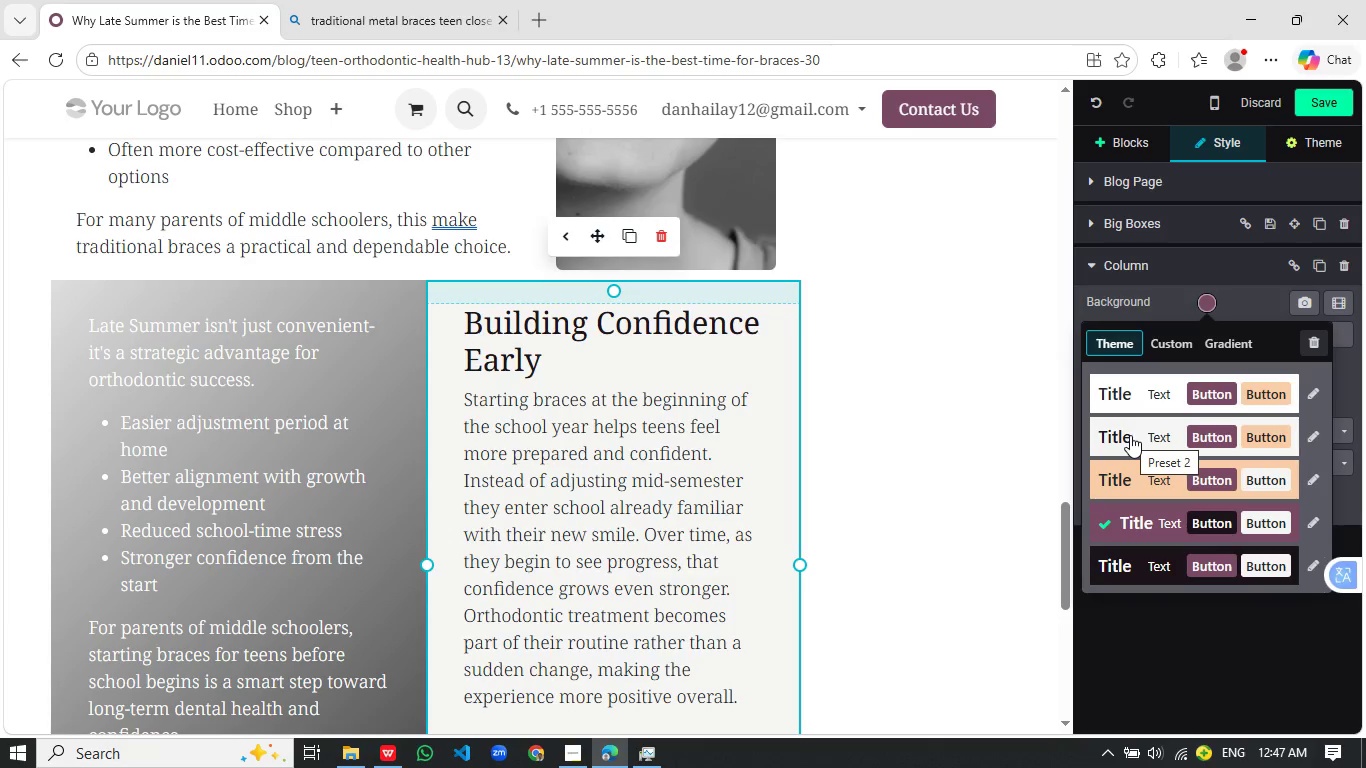 
left_click([1130, 435])
 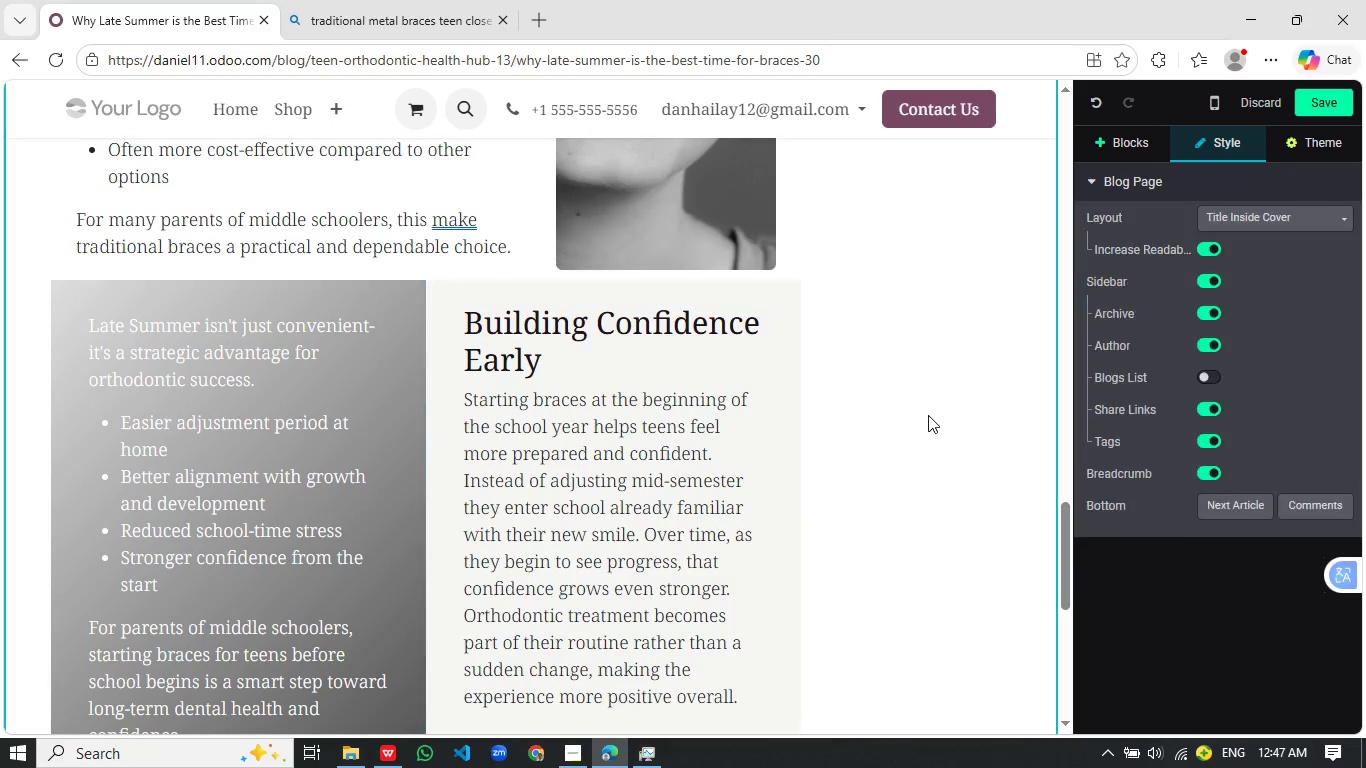 
left_click([929, 414])
 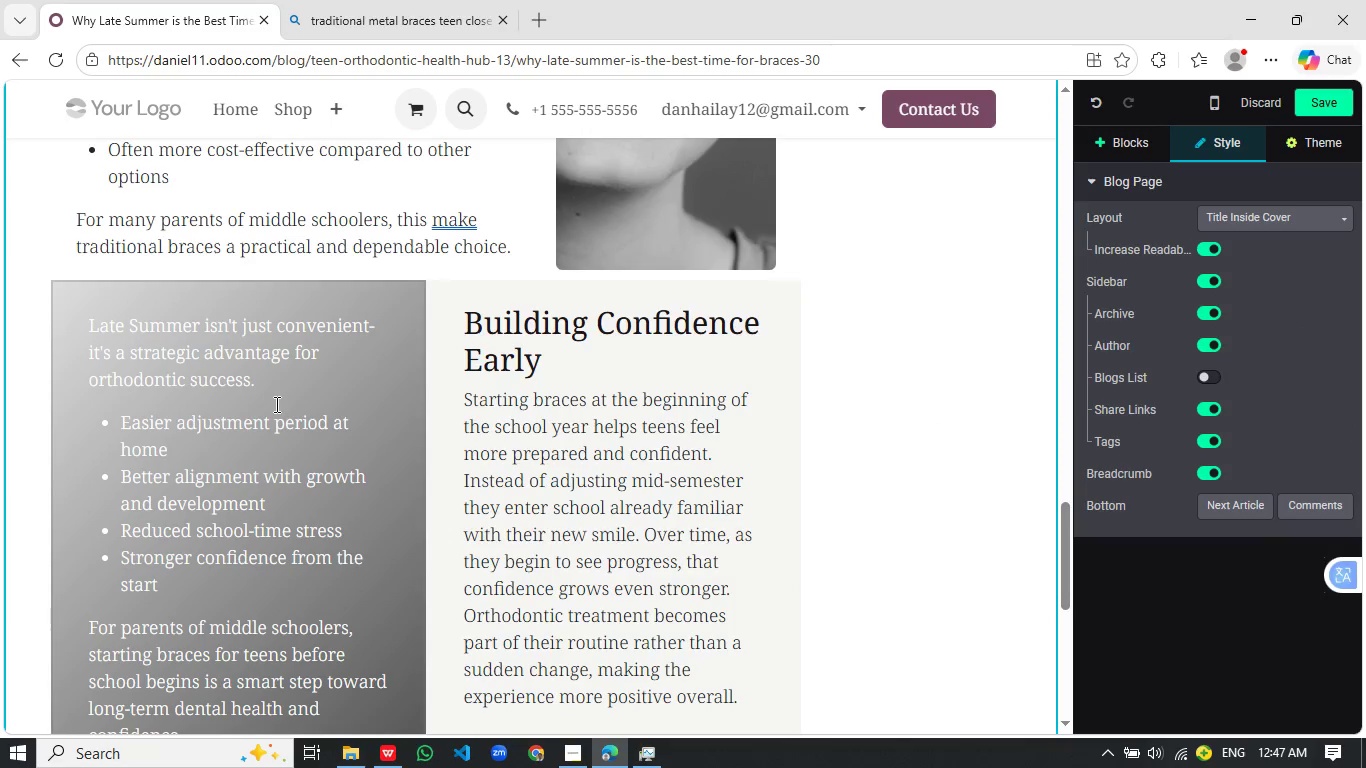 
left_click([275, 404])
 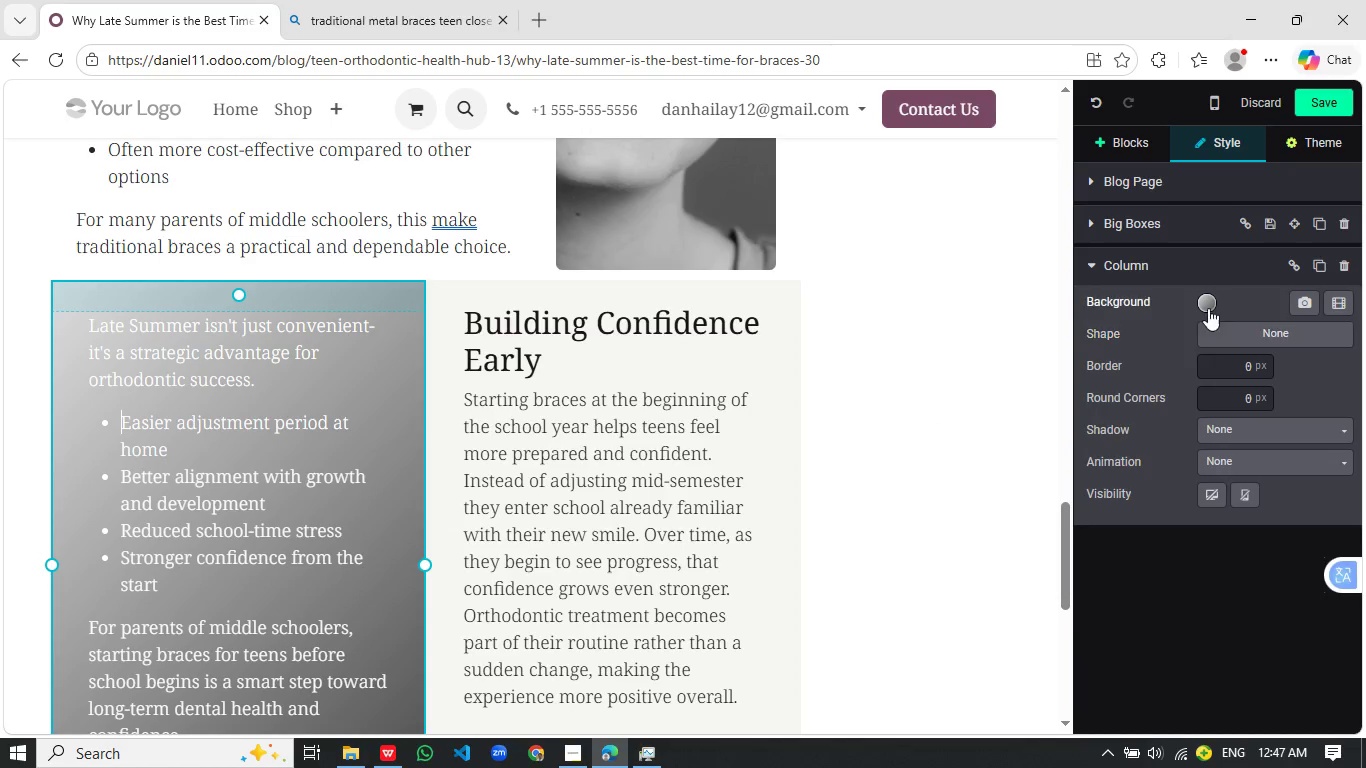 
left_click([1207, 301])
 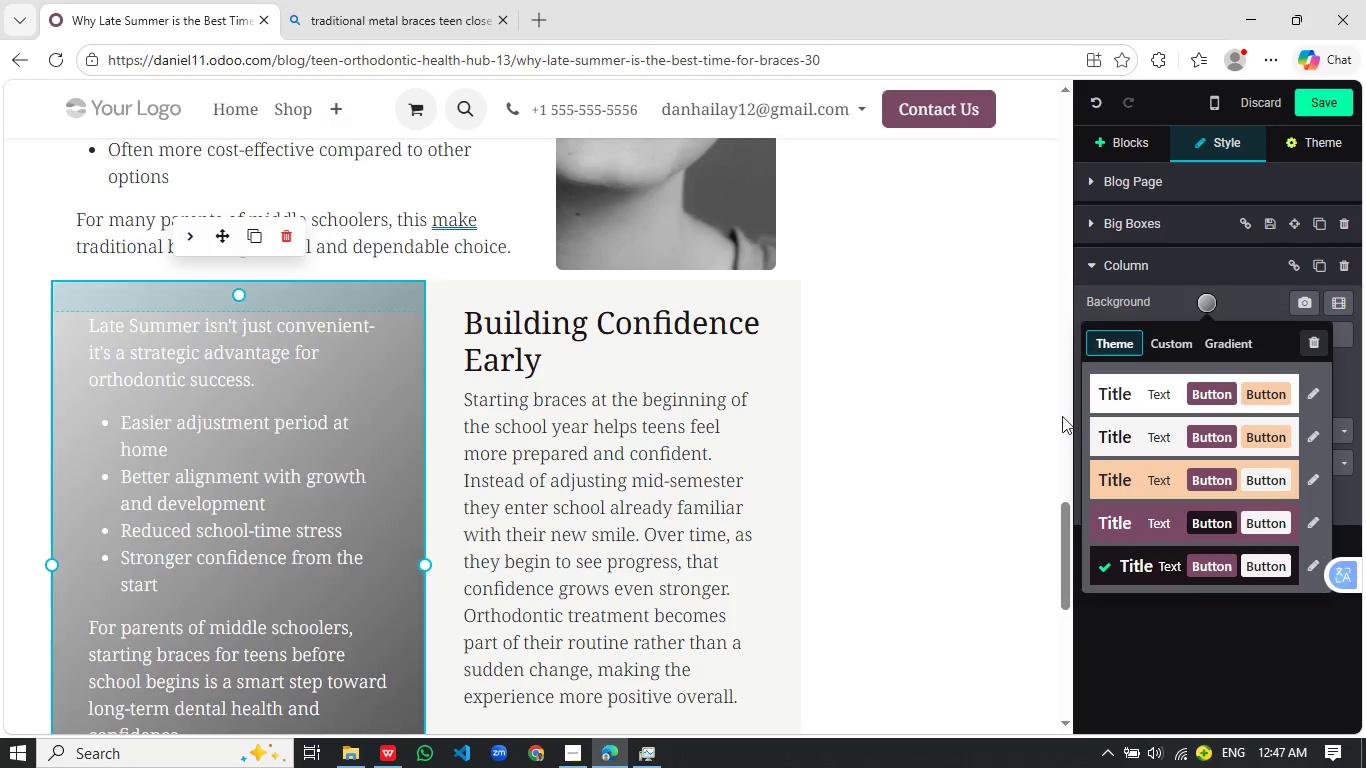 
wait(12.55)
 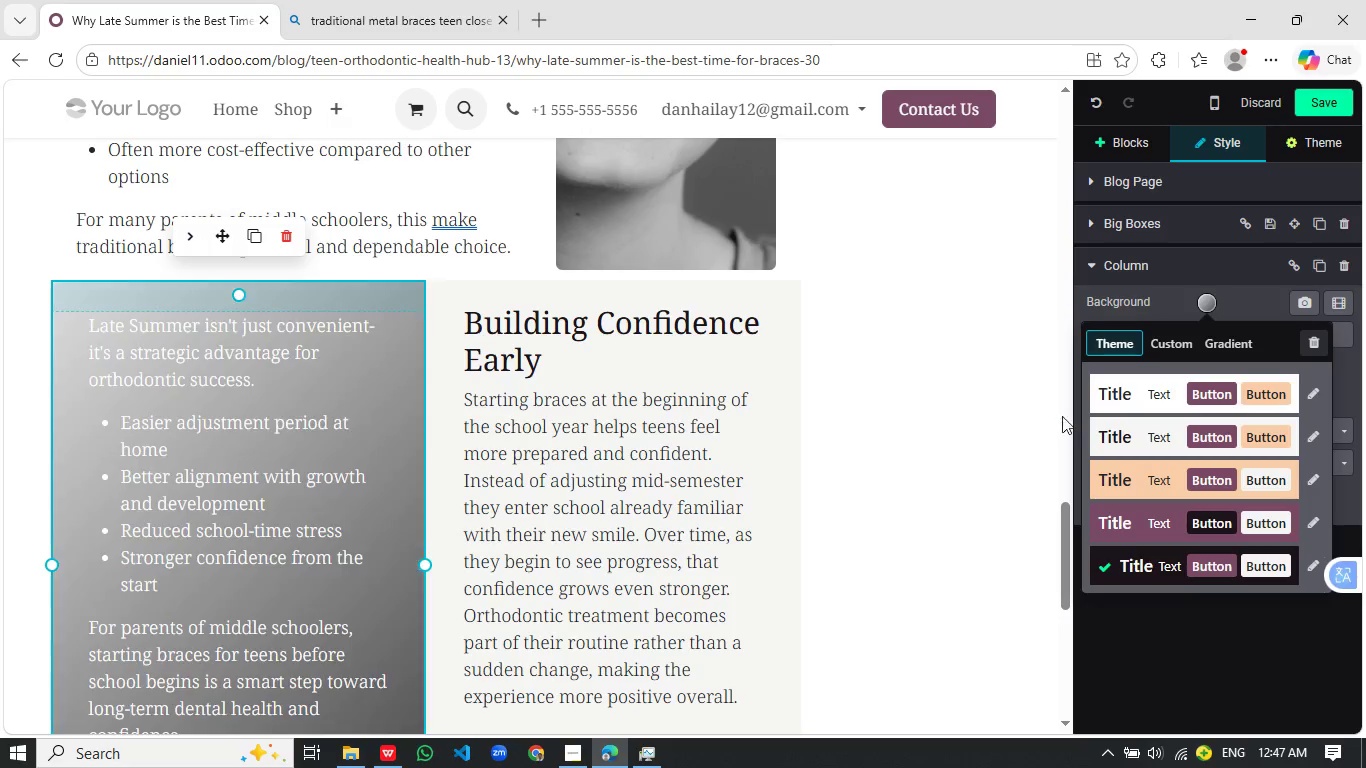 
left_click([1222, 342])
 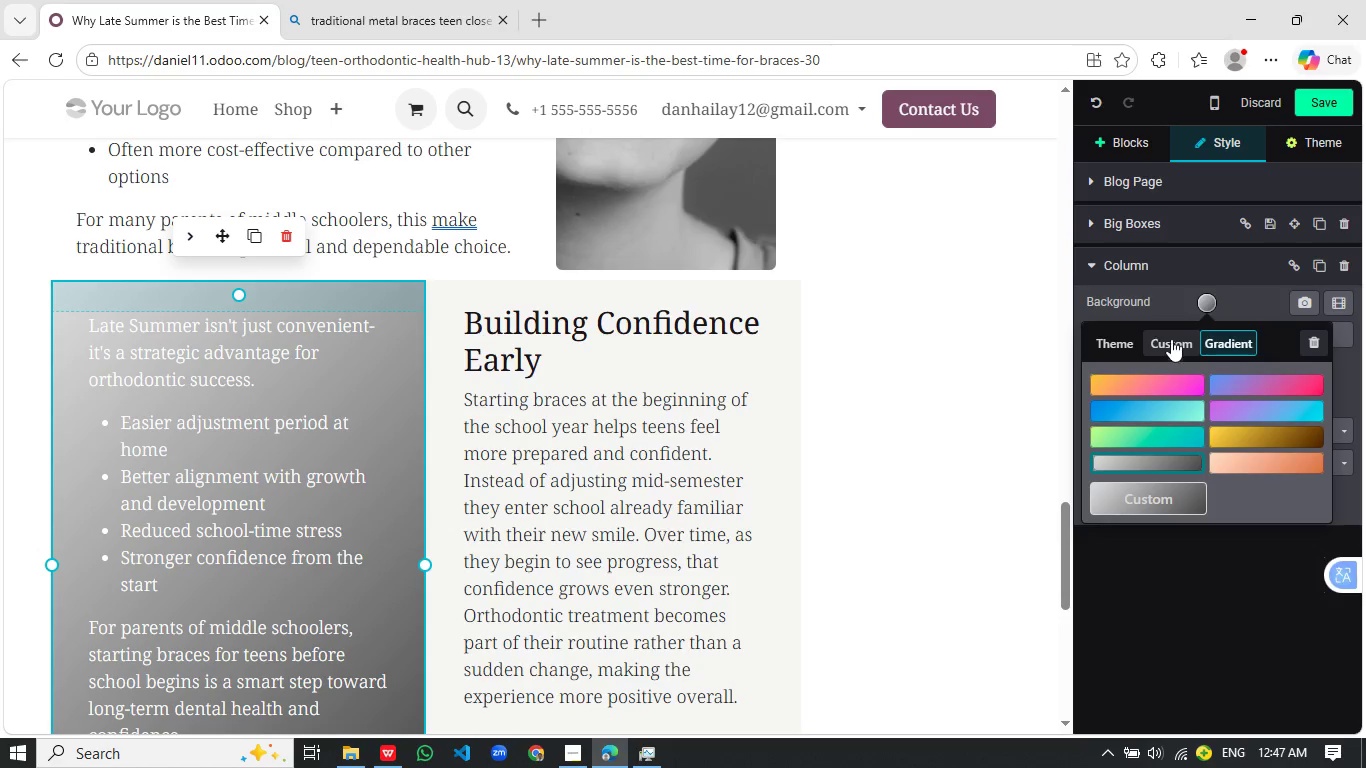 
left_click([1171, 339])
 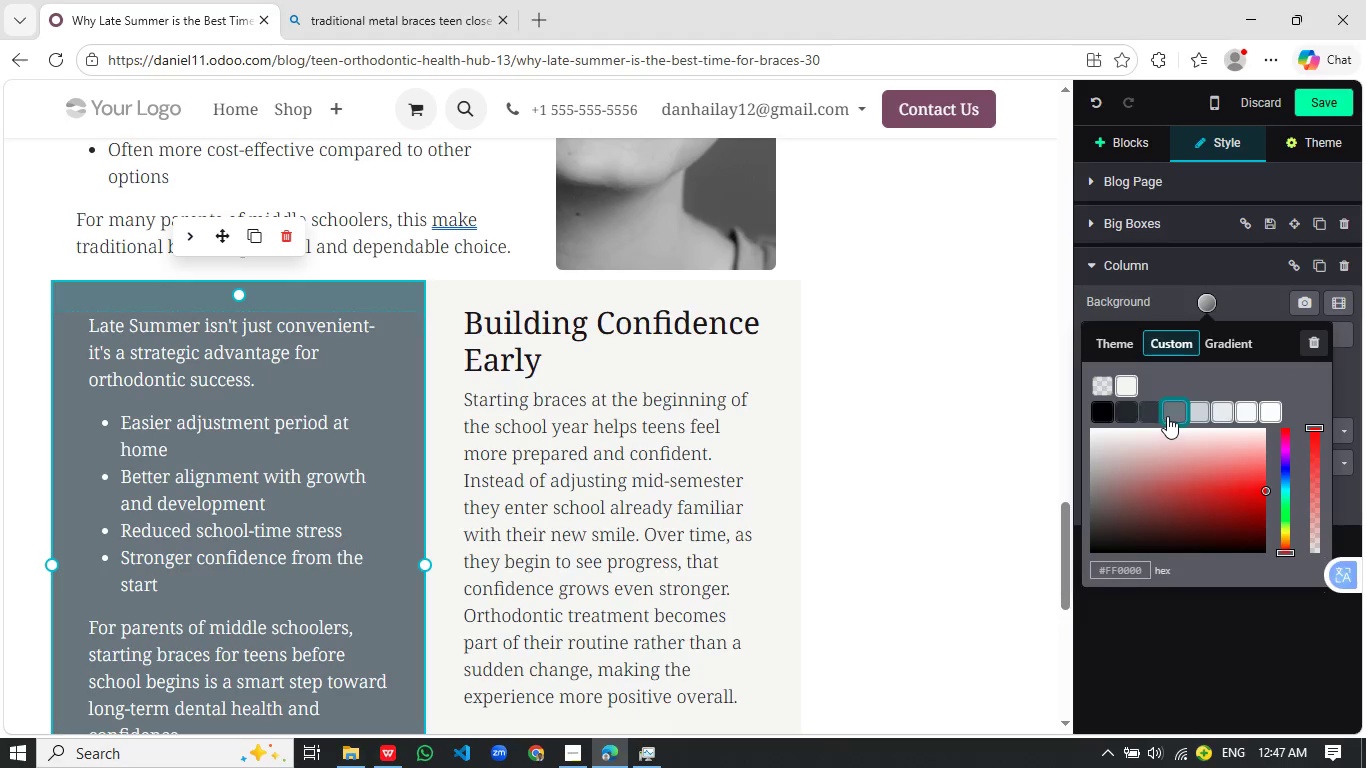 
wait(7.2)
 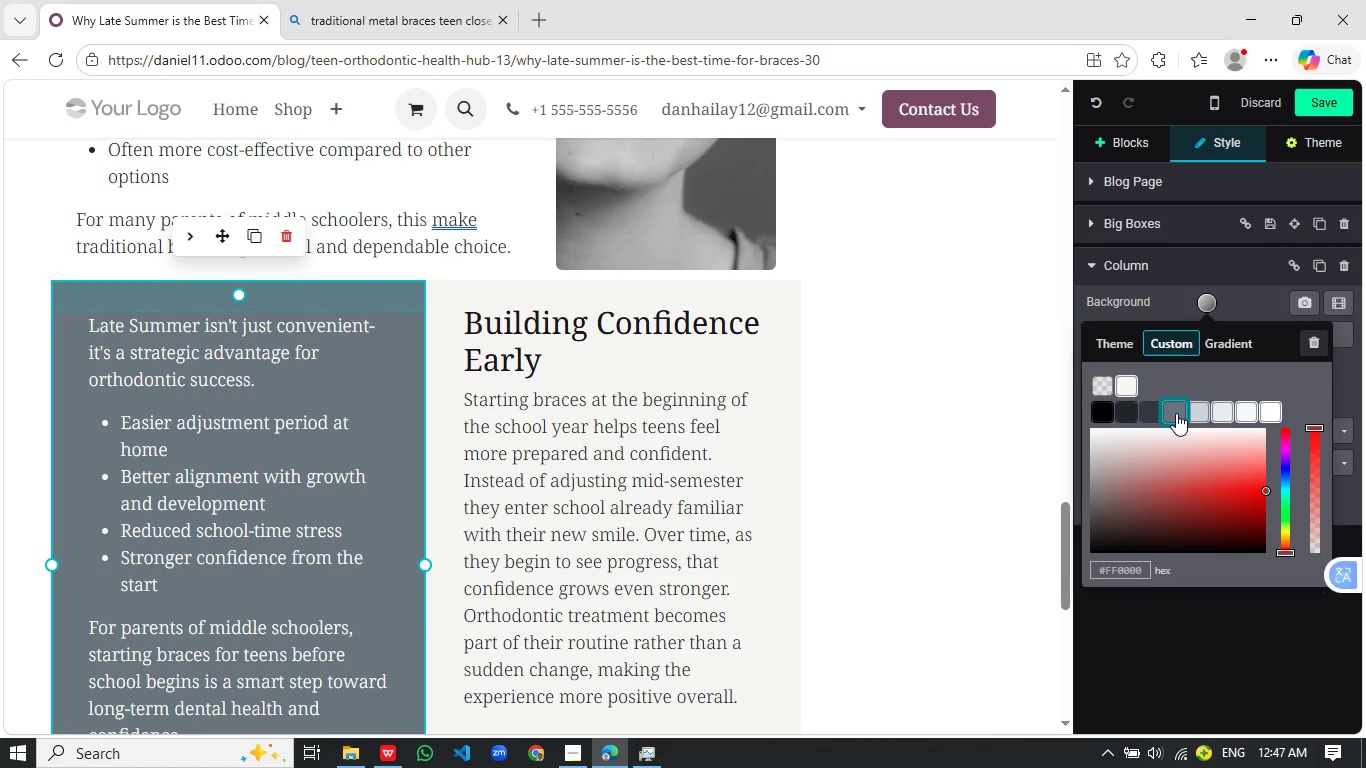 
left_click([1122, 338])
 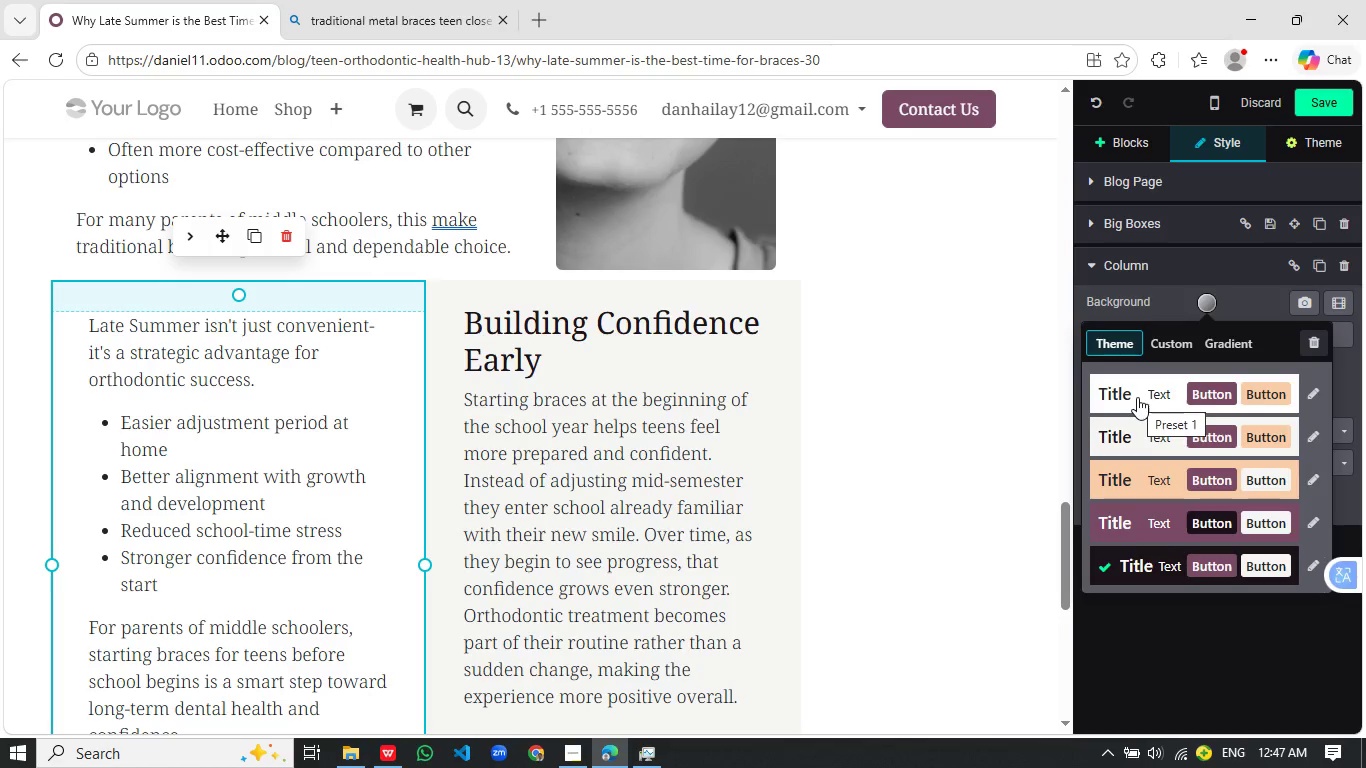 
left_click([1137, 397])
 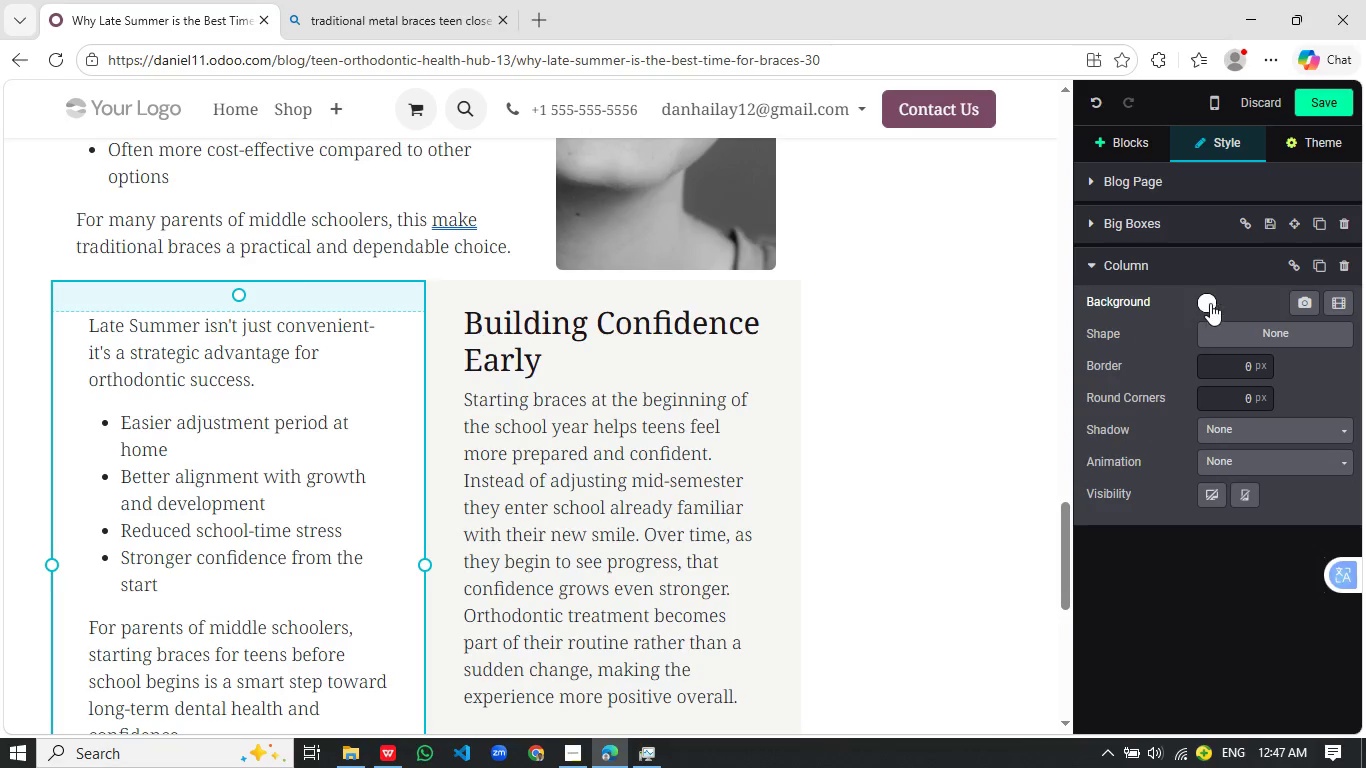 
left_click([1210, 303])
 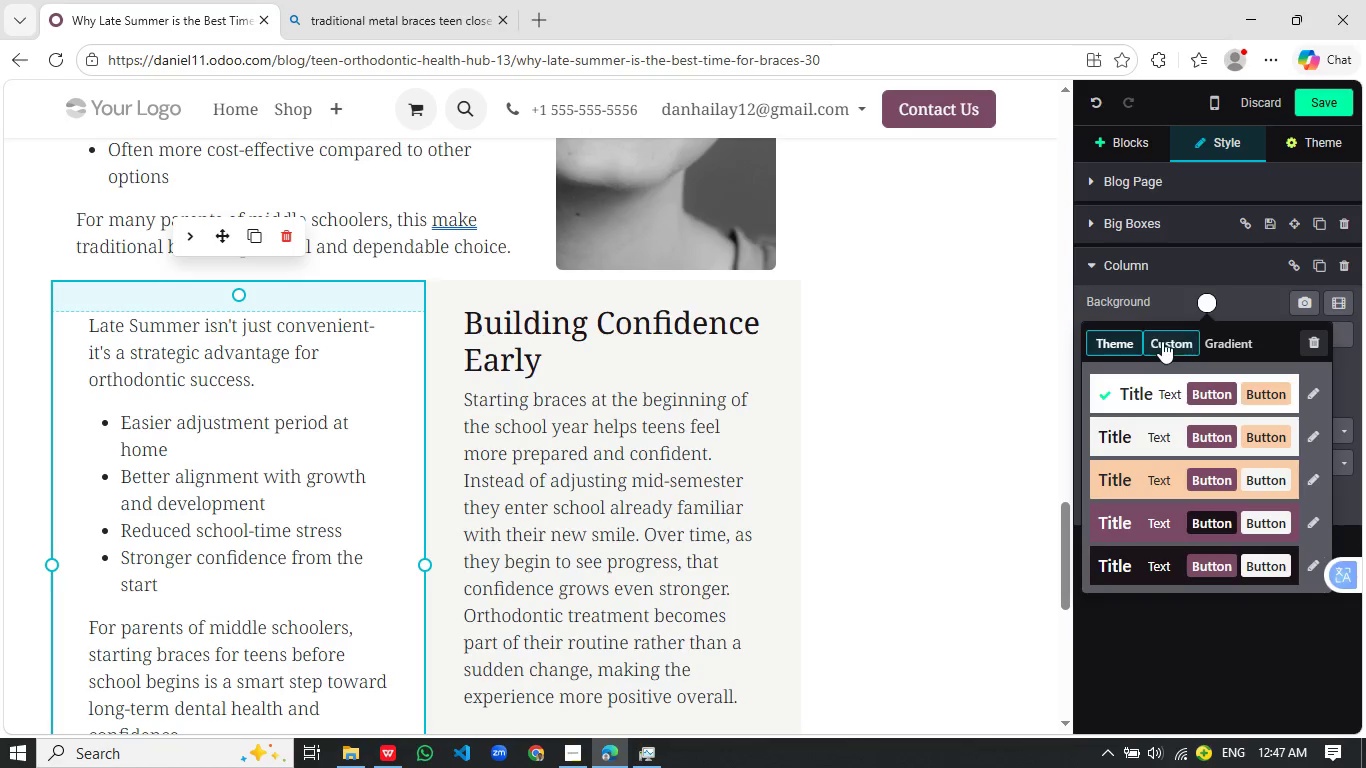 
left_click([1162, 341])
 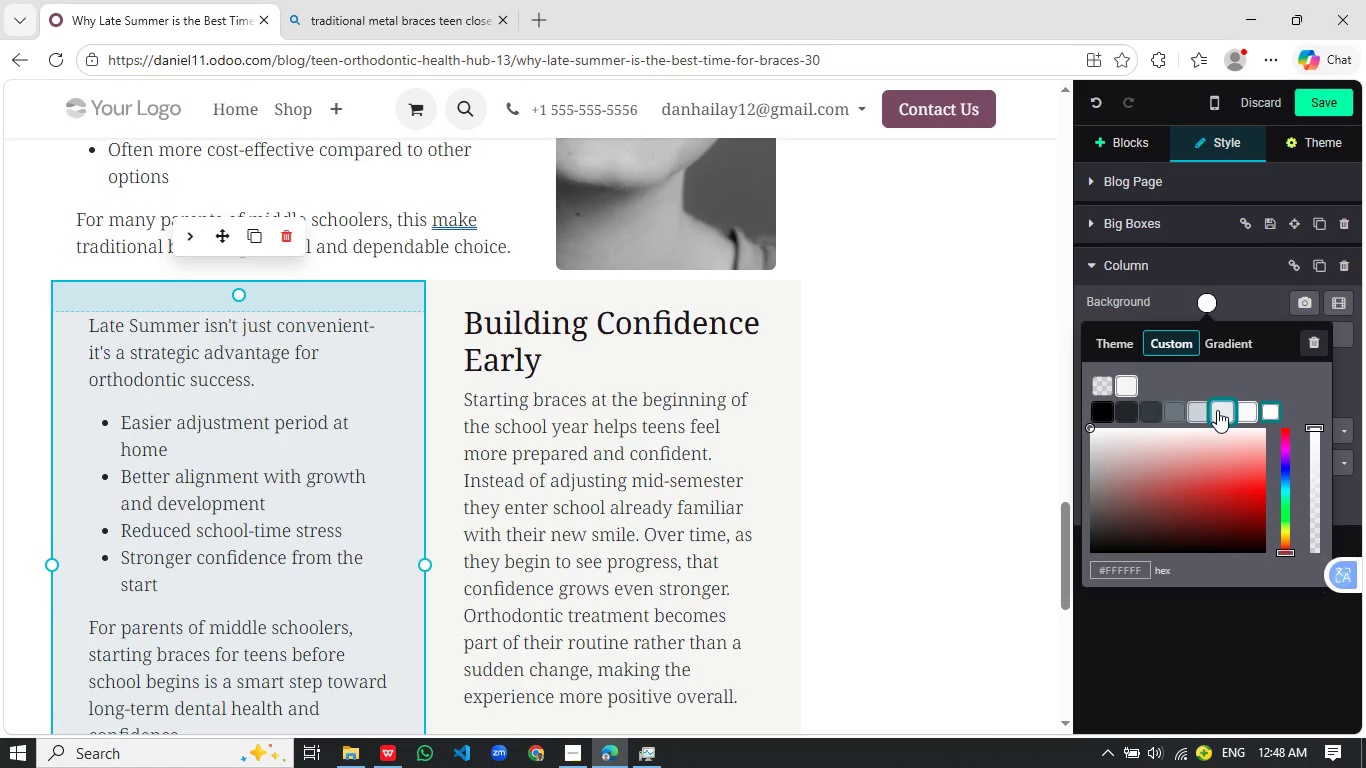 
left_click([1217, 410])
 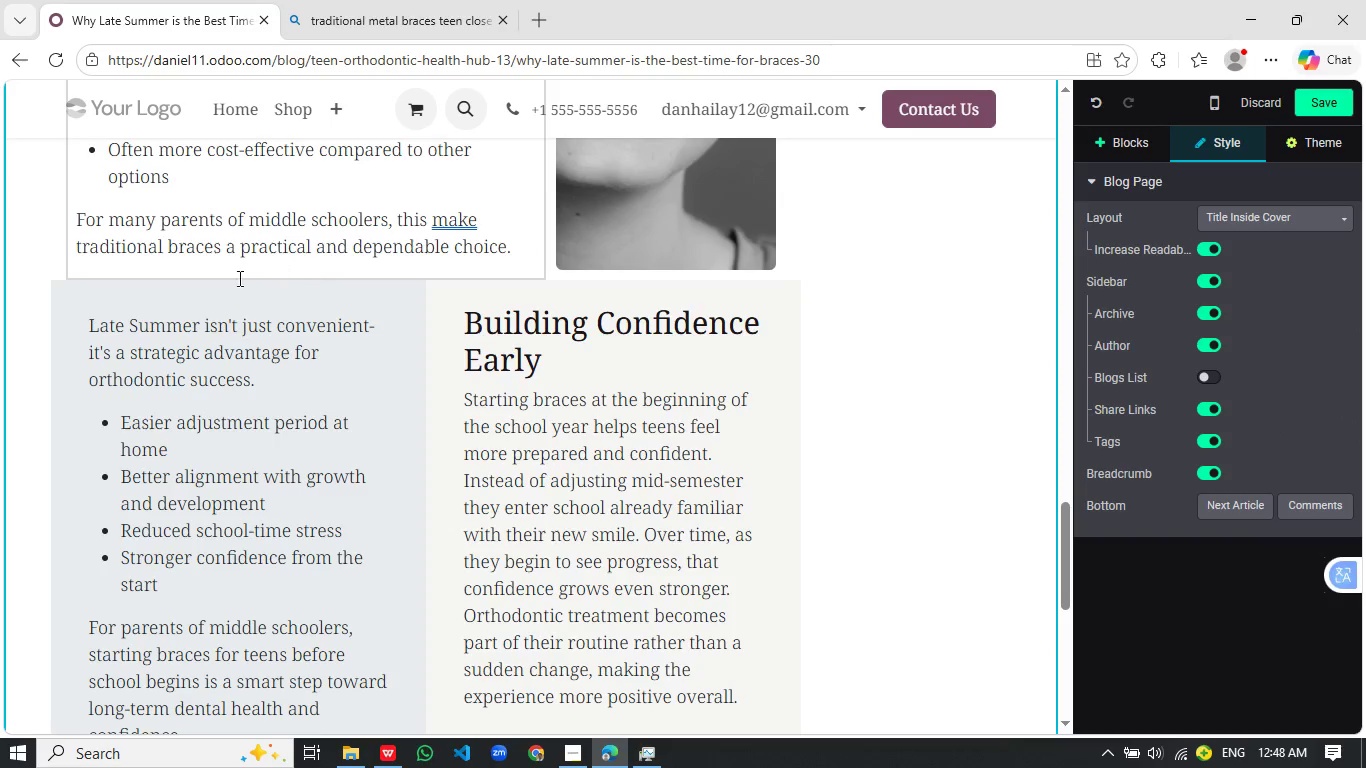 
scroll: coordinate [183, 288], scroll_direction: down, amount: 2.0
 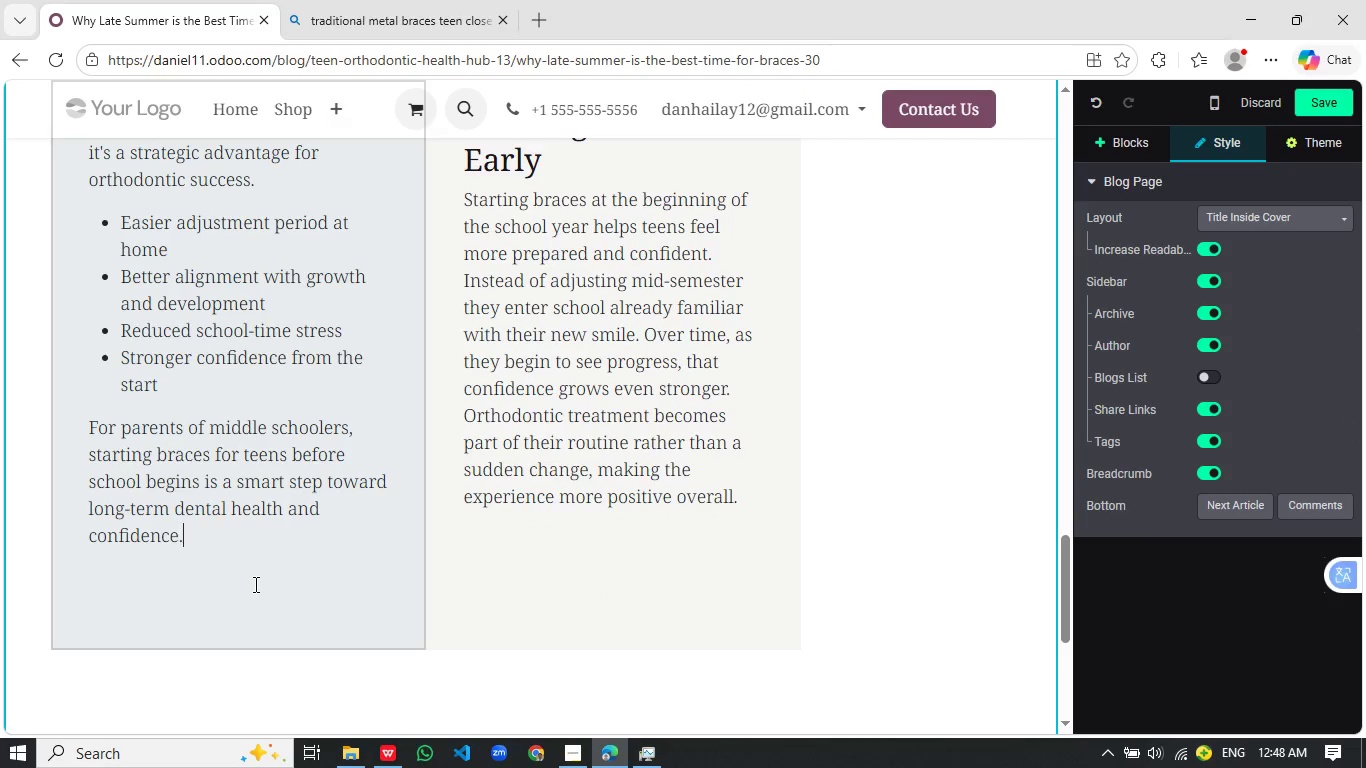 
left_click([254, 584])
 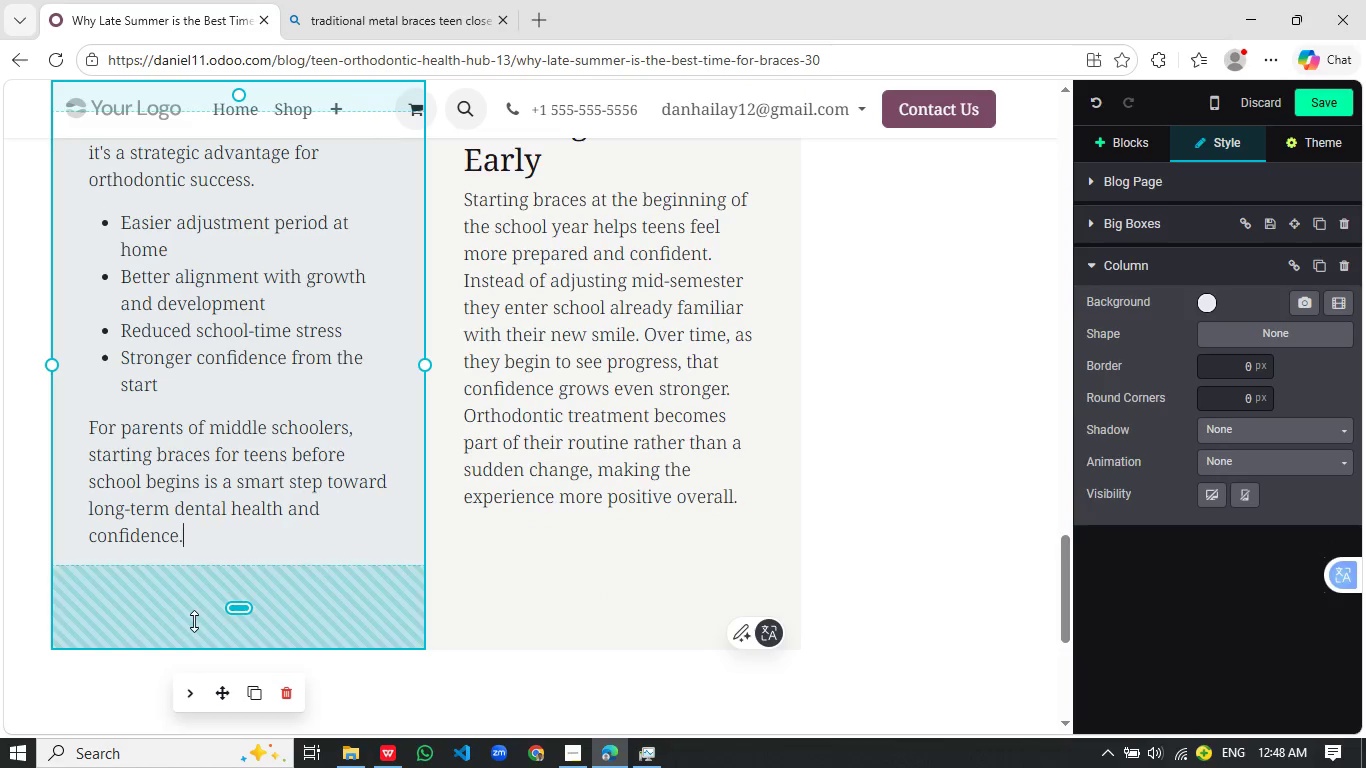 
left_click_drag(start_coordinate=[194, 621], to_coordinate=[193, 627])
 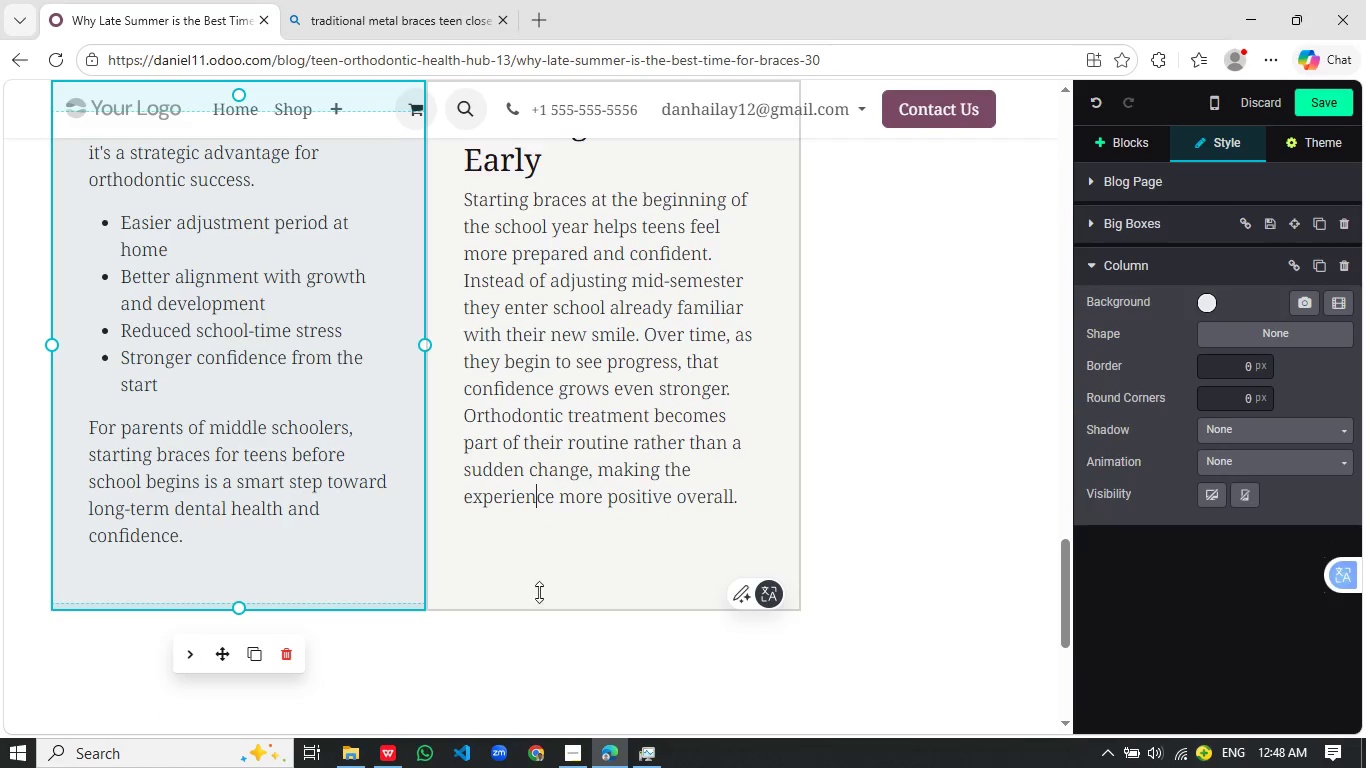 
left_click([539, 592])
 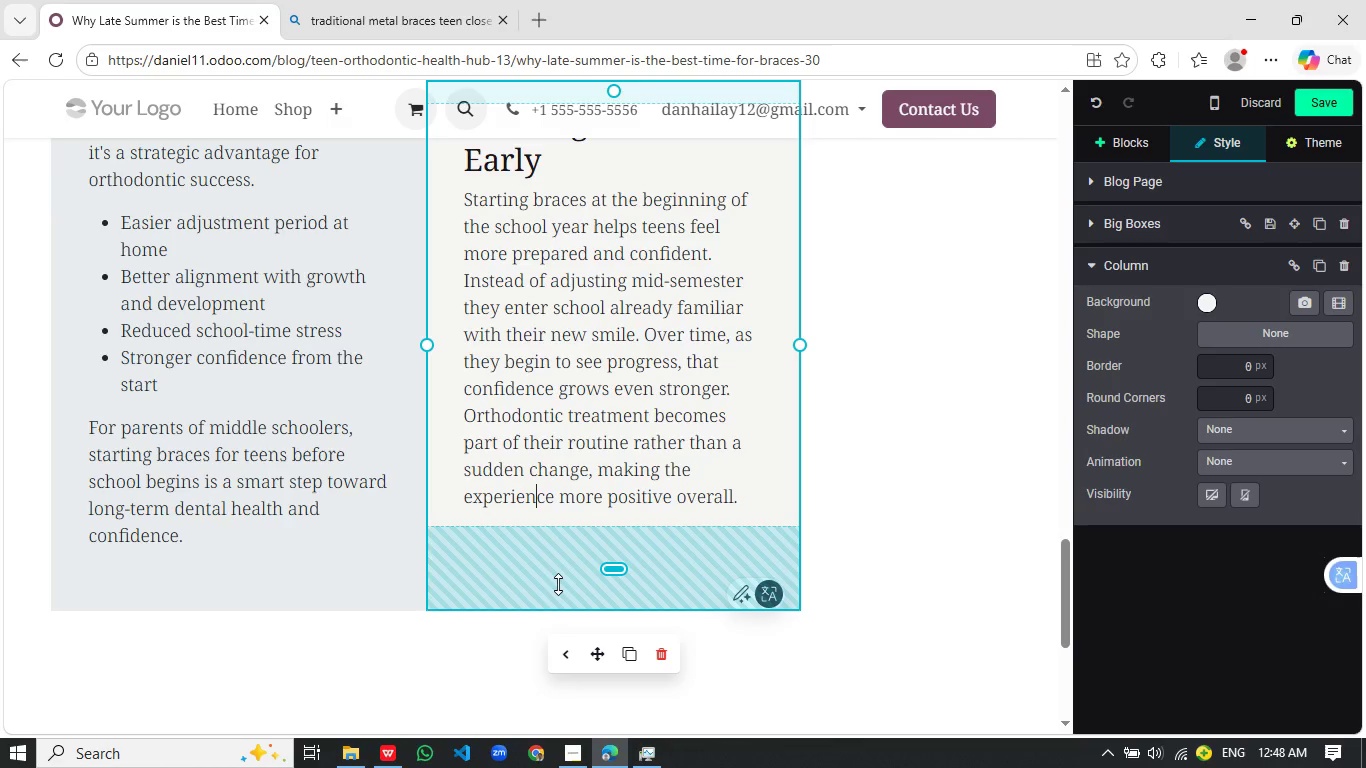 
left_click_drag(start_coordinate=[558, 584], to_coordinate=[558, 577])
 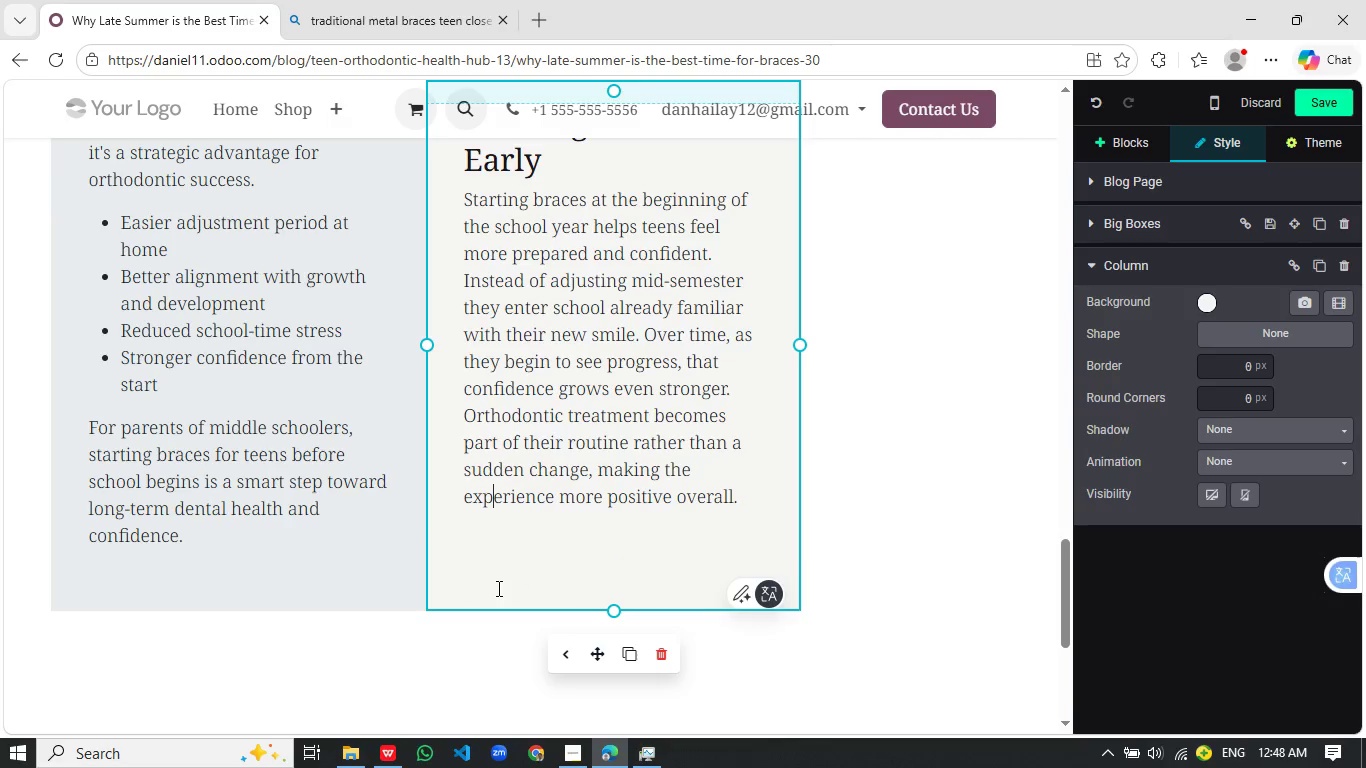 
left_click([497, 588])
 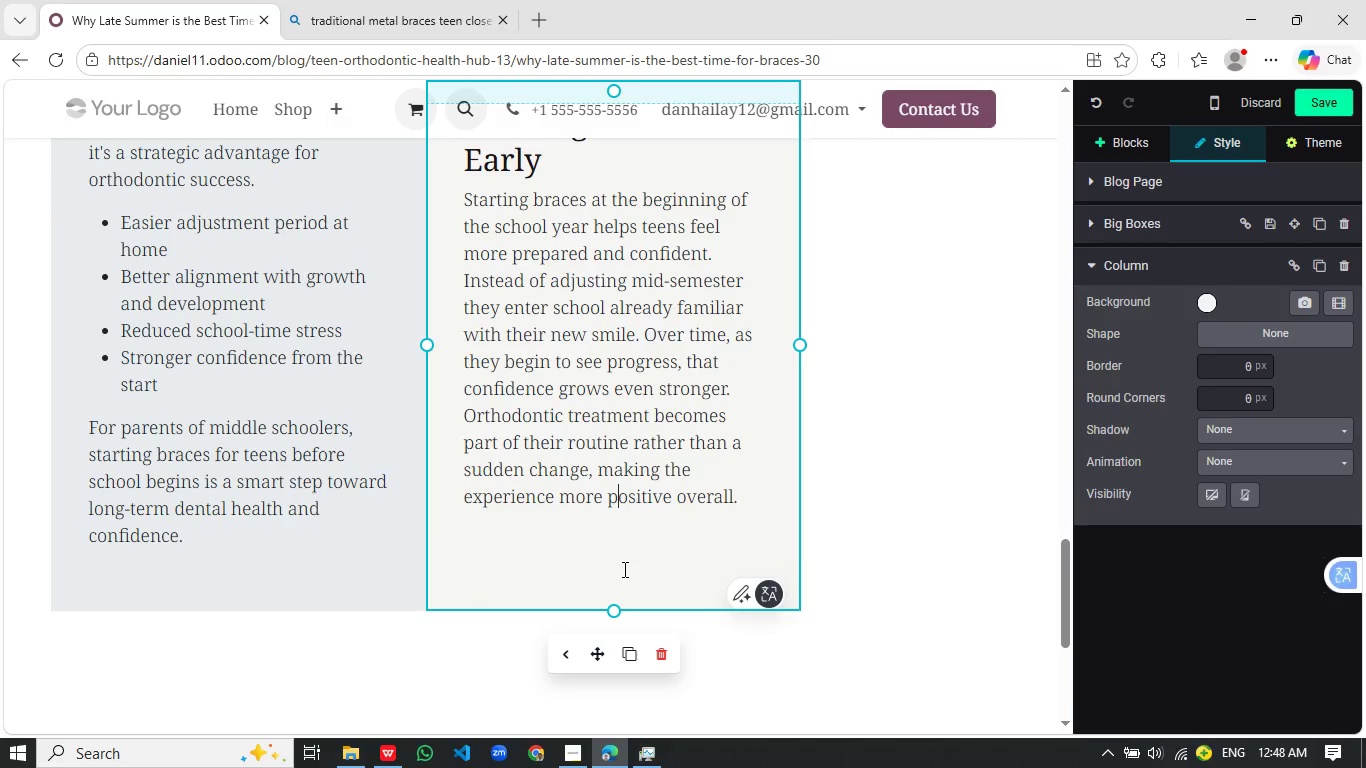 
left_click([623, 569])
 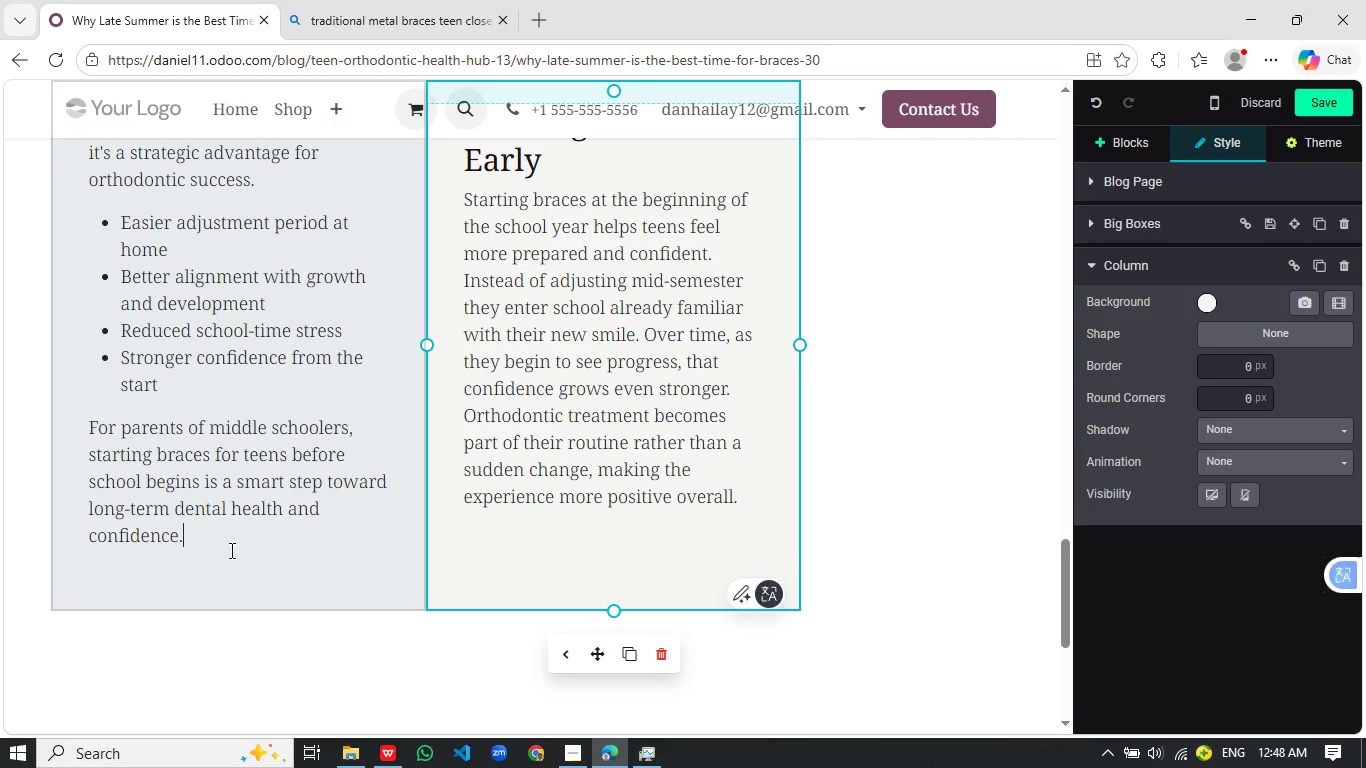 
left_click([230, 550])
 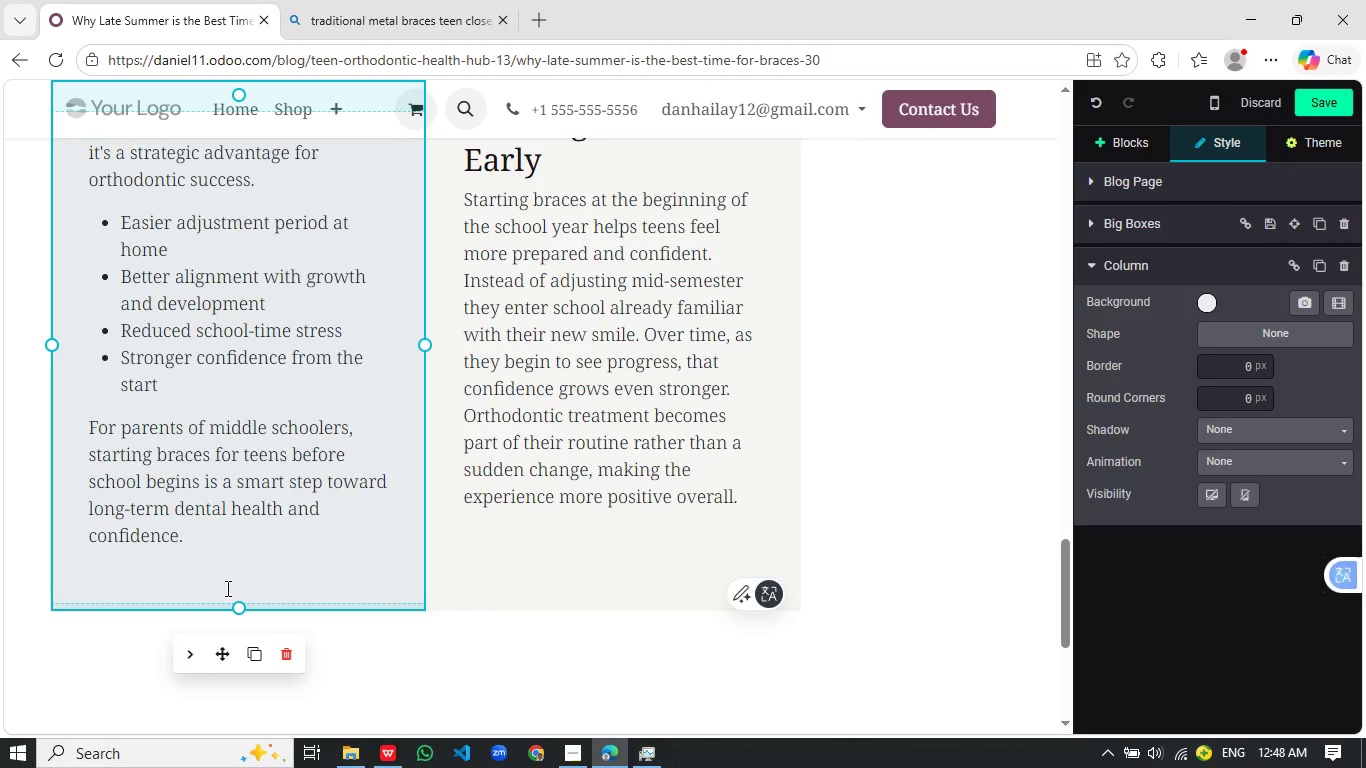 
left_click([226, 588])
 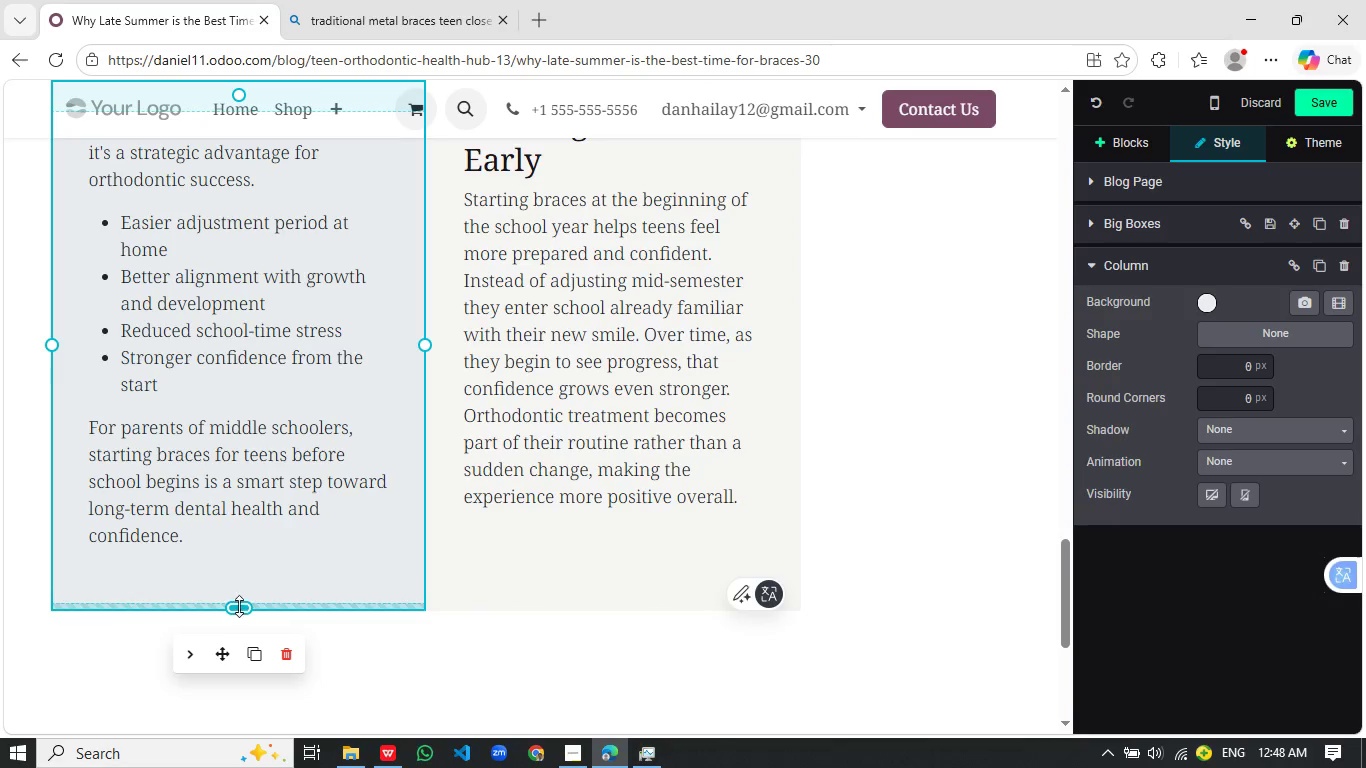 
left_click_drag(start_coordinate=[239, 607], to_coordinate=[244, 560])
 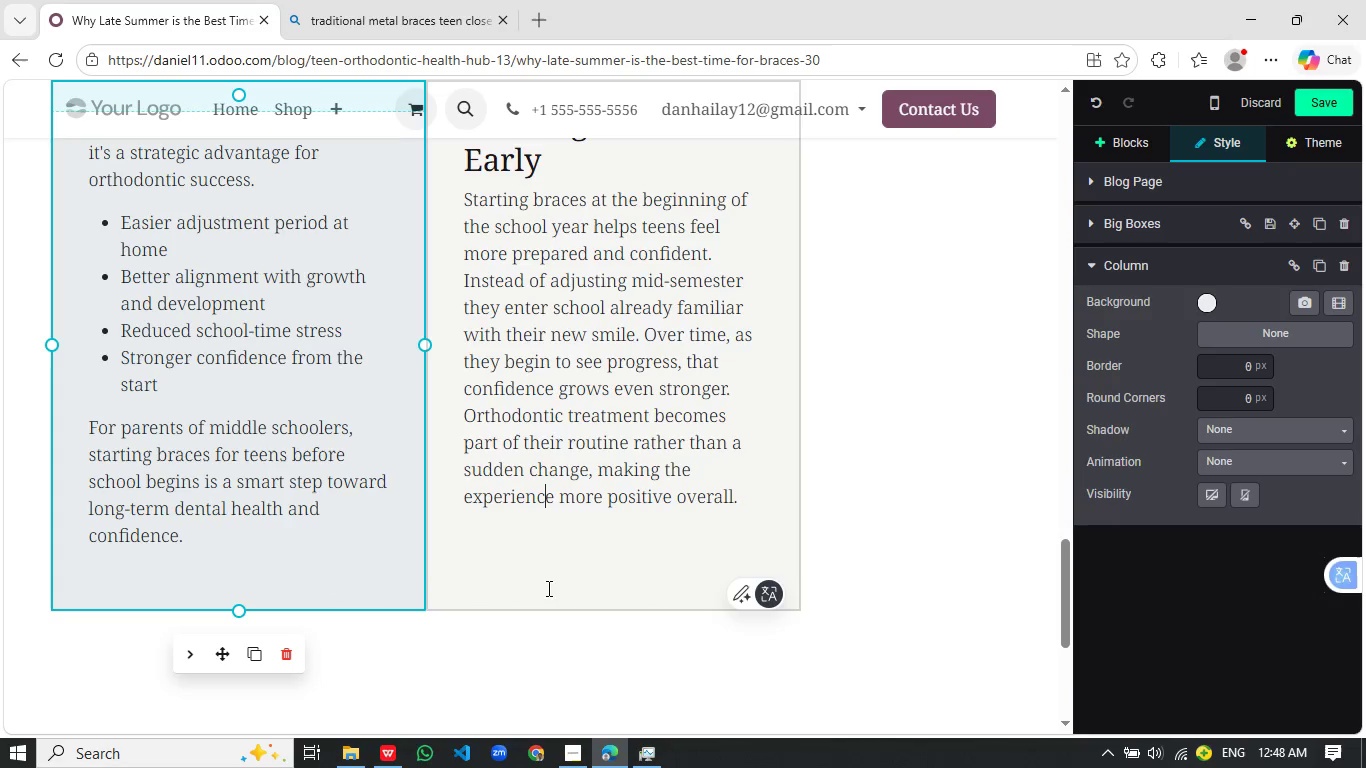 
left_click([546, 586])
 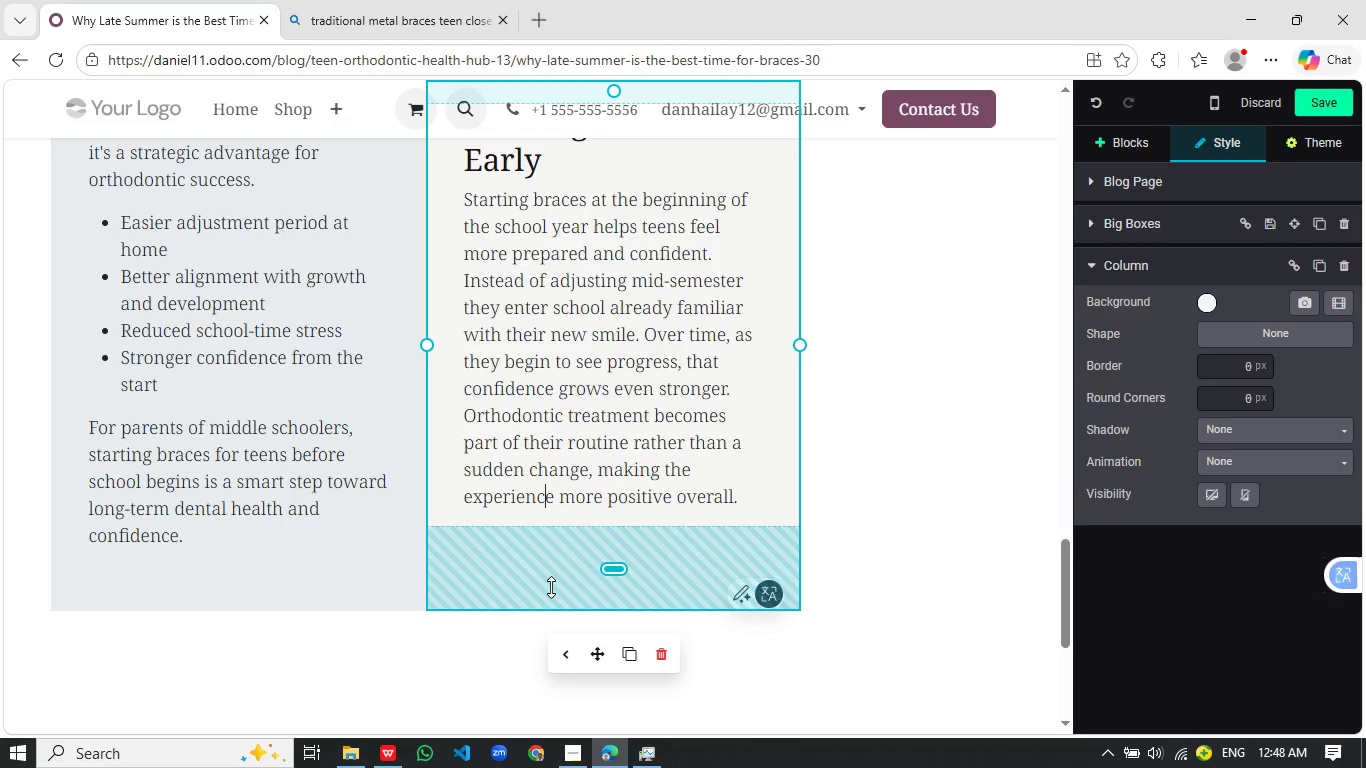 
left_click_drag(start_coordinate=[551, 587], to_coordinate=[539, 608])
 